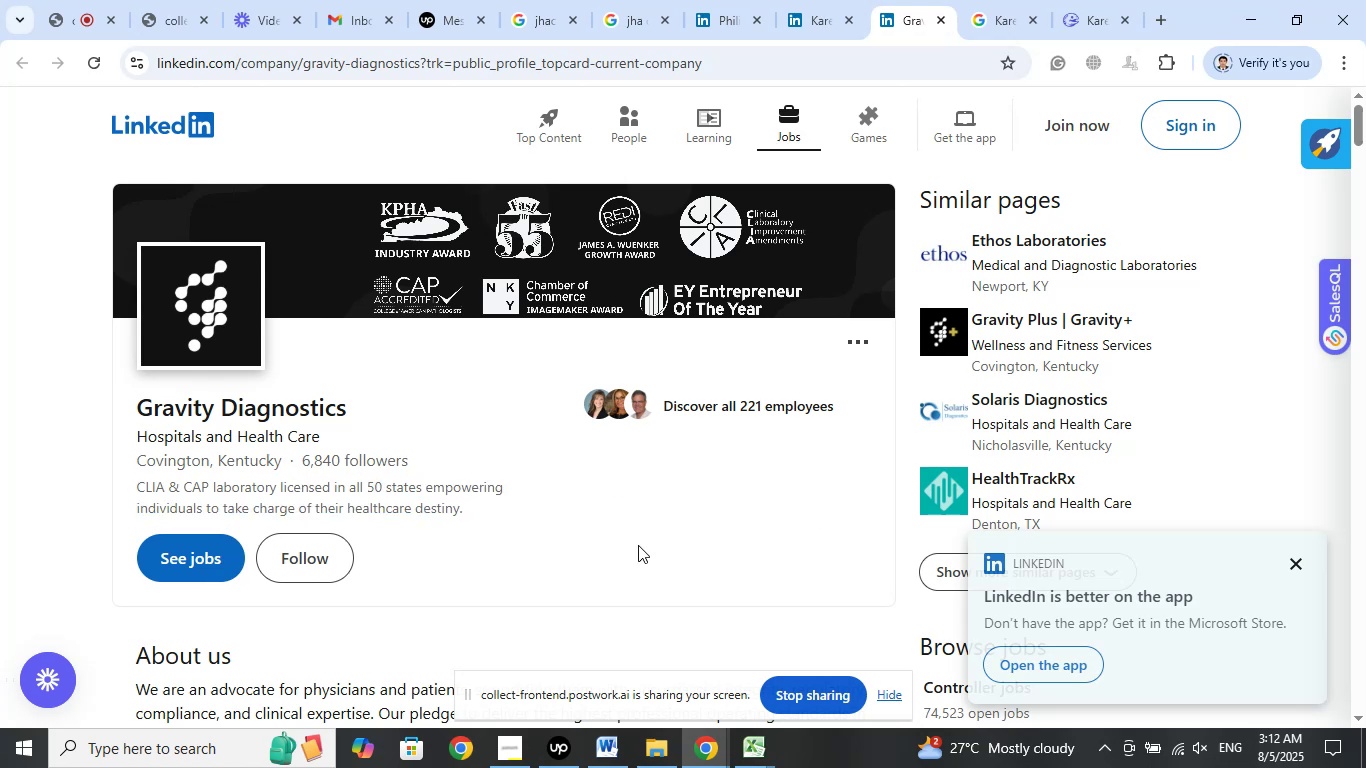 
double_click([665, 540])
 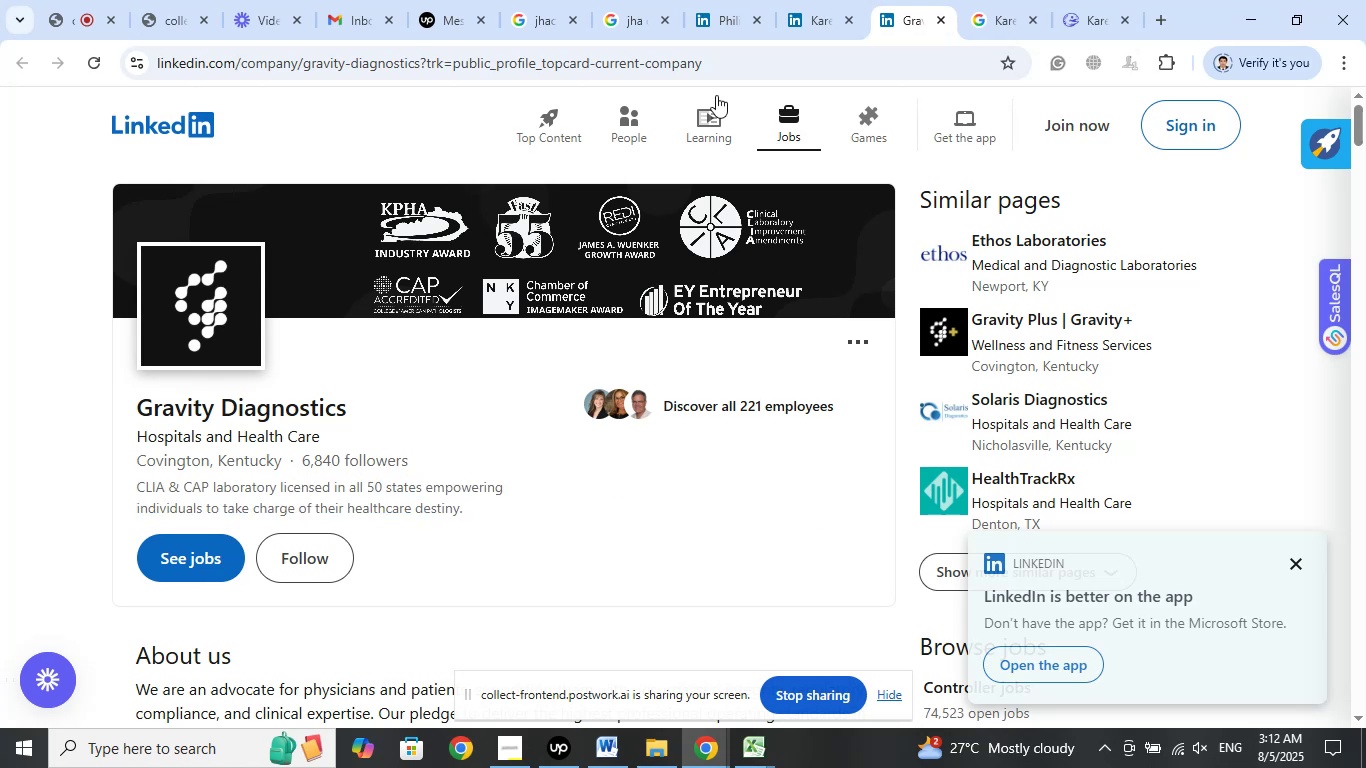 
left_click([814, 10])
 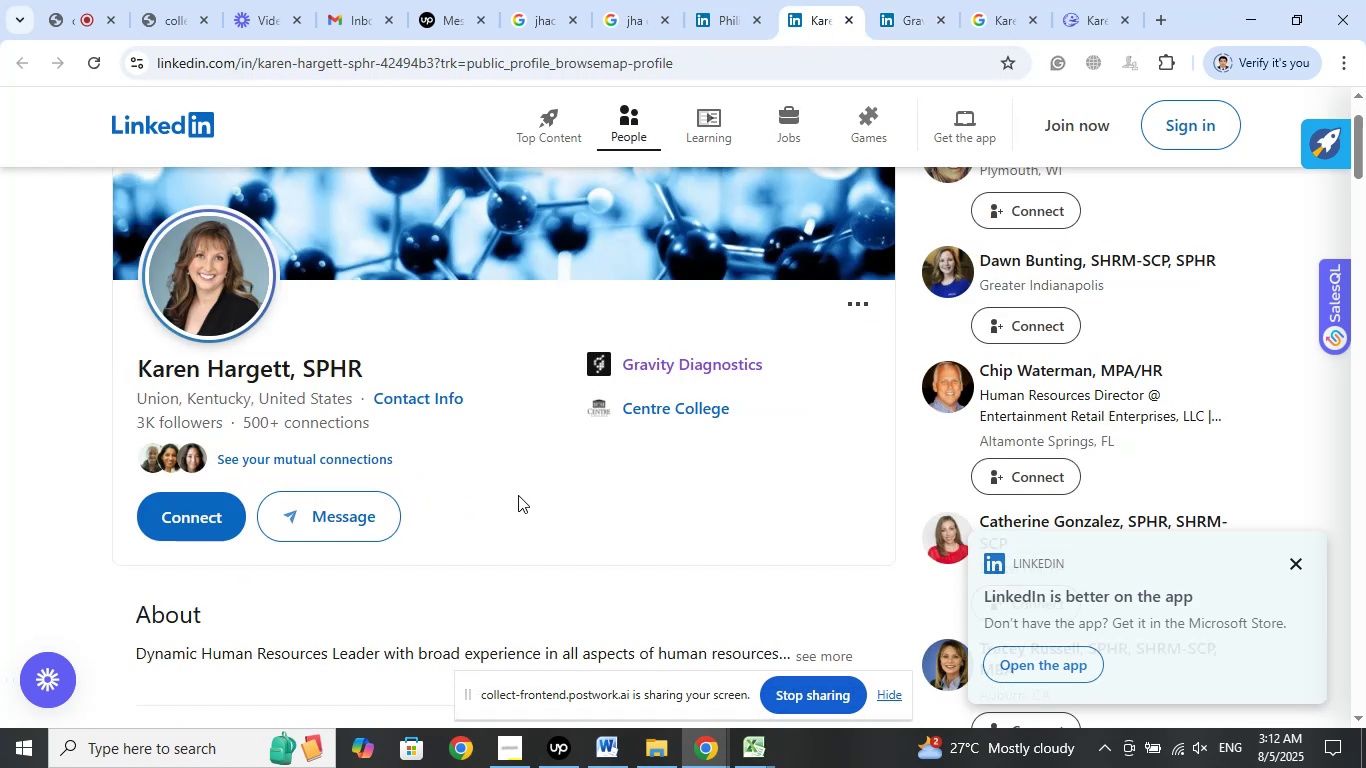 
double_click([715, 513])
 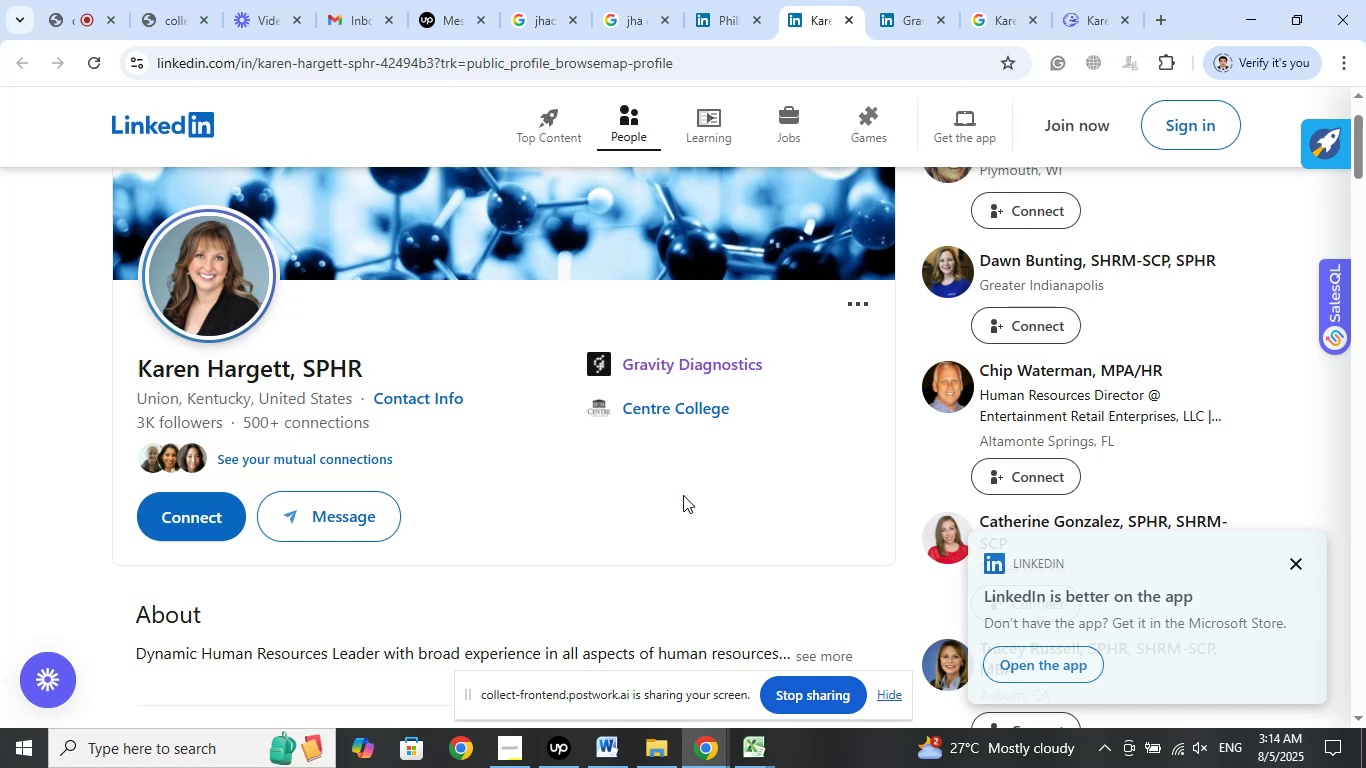 
wait(135.83)
 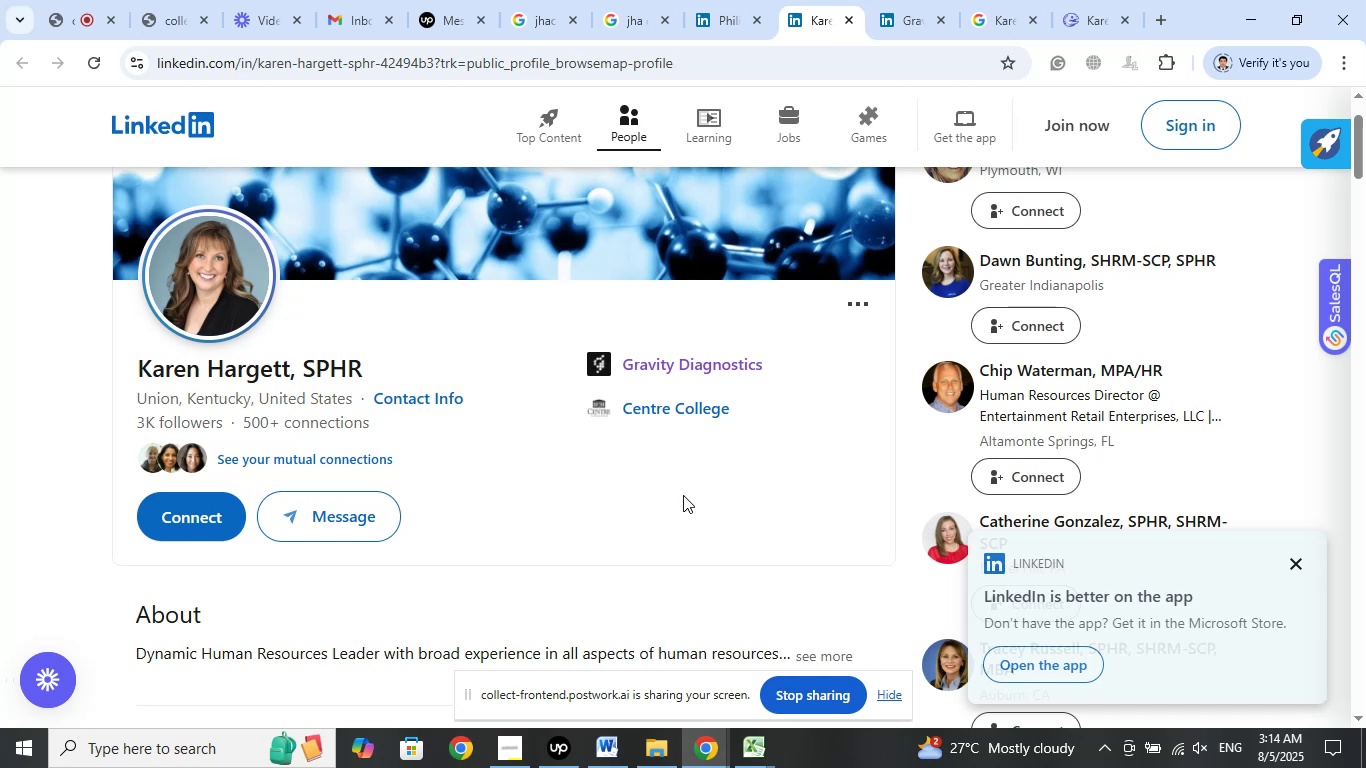 
left_click([1102, 0])
 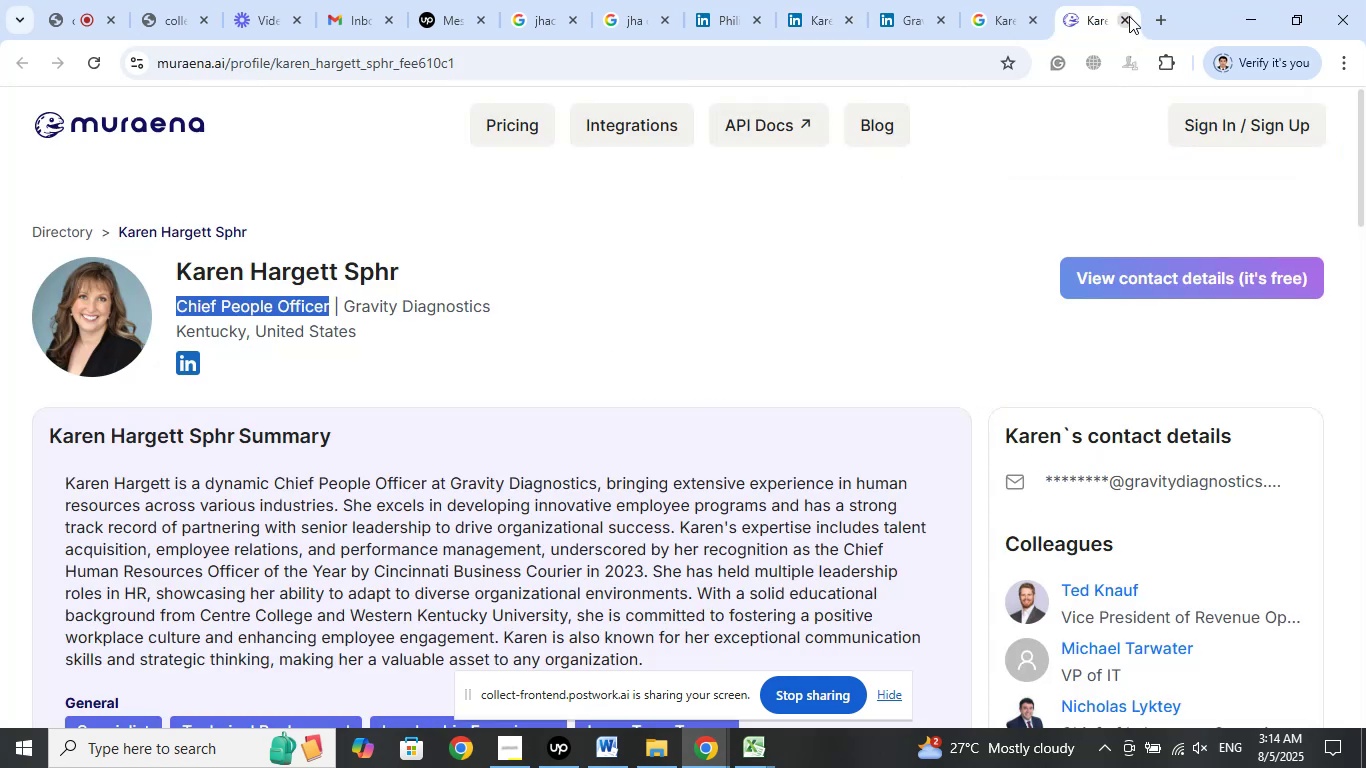 
left_click([1129, 16])
 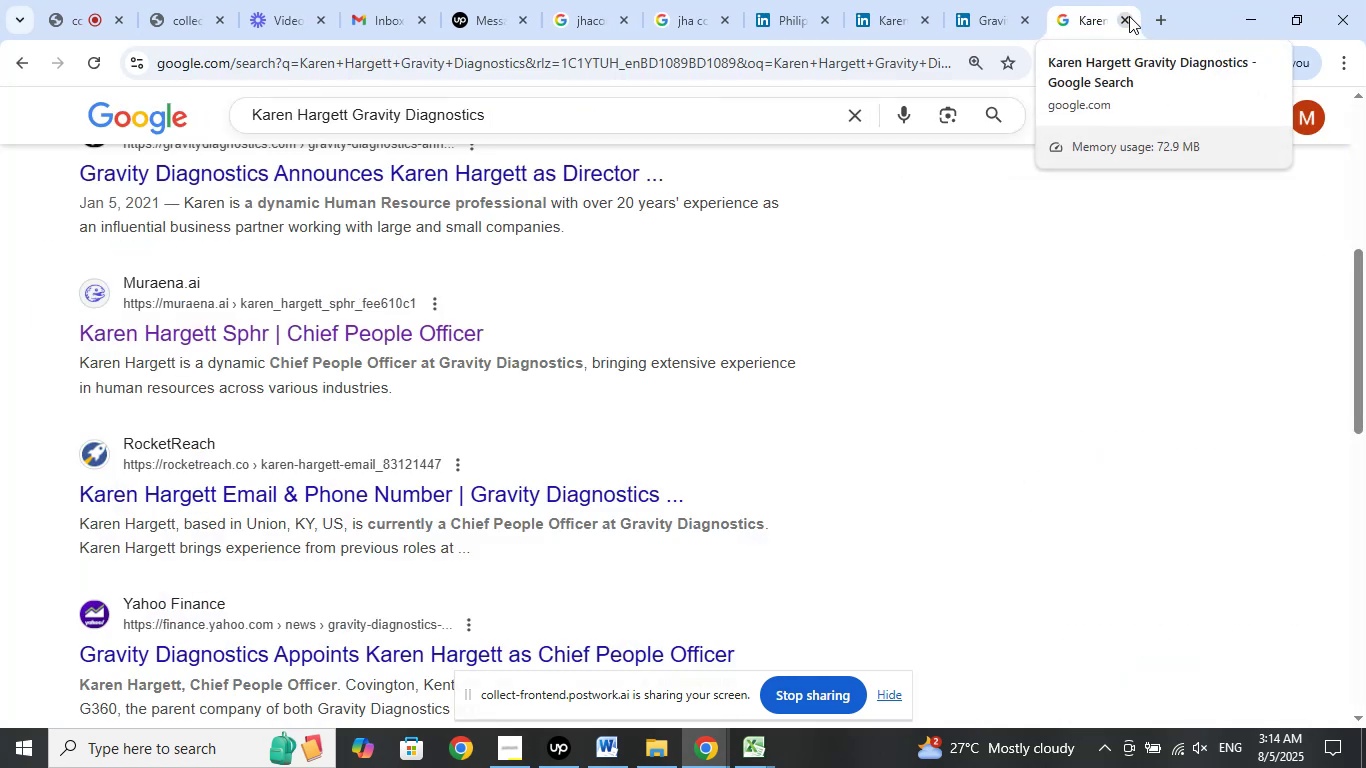 
wait(8.19)
 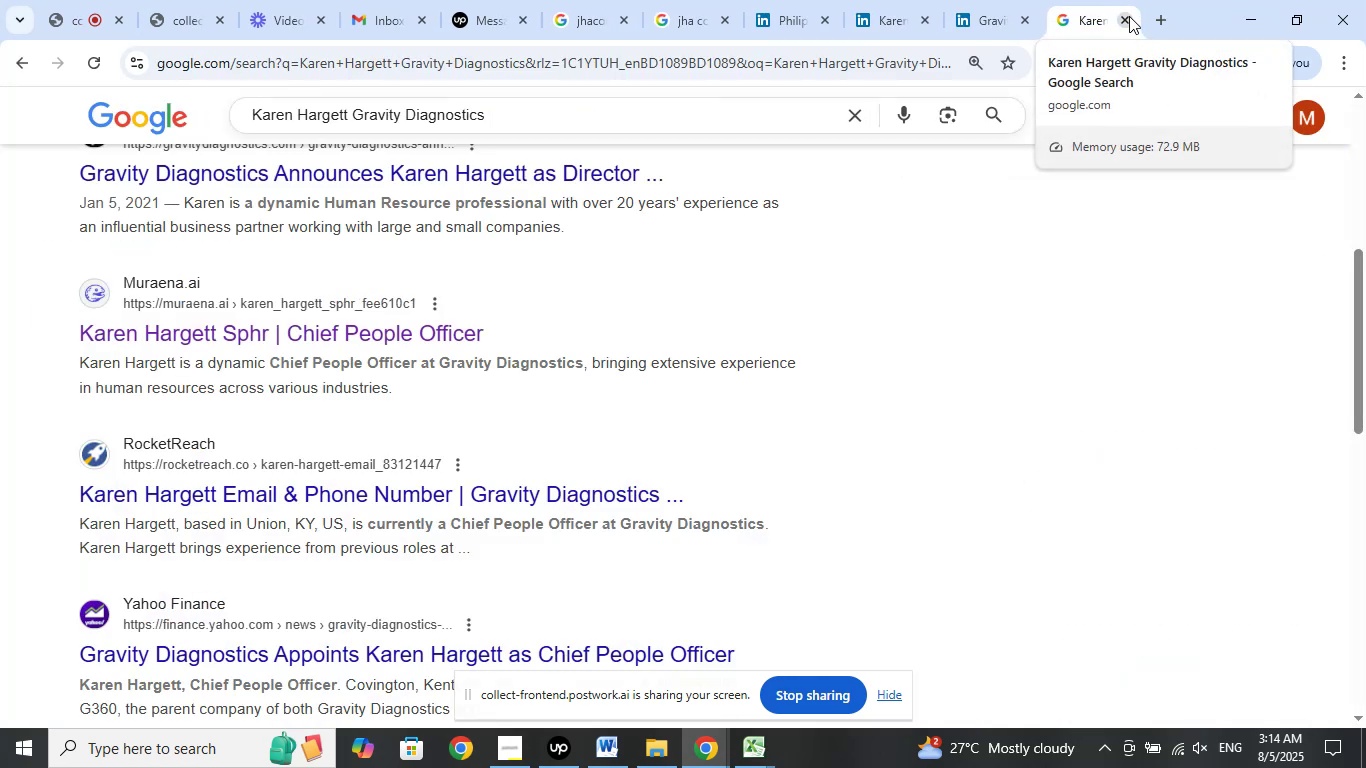 
scroll: coordinate [823, 292], scroll_direction: down, amount: 2.0
 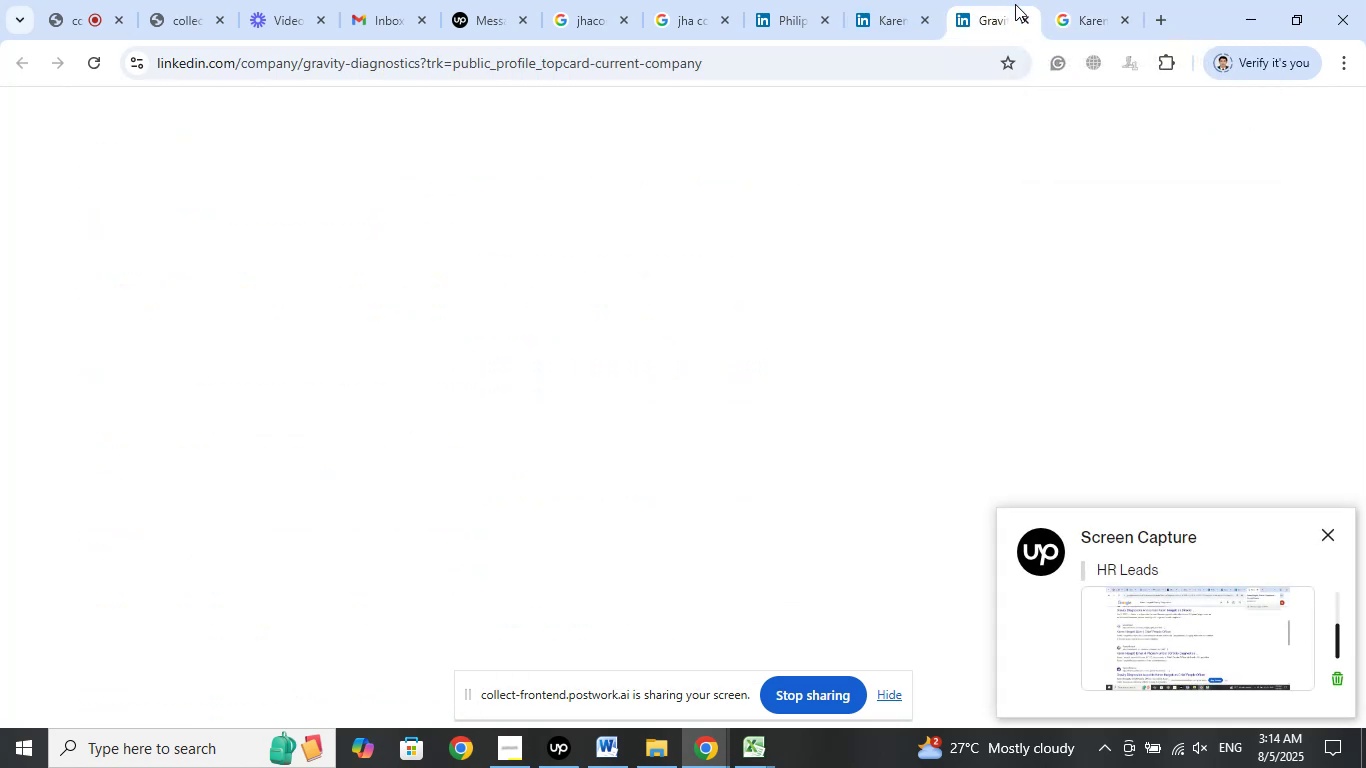 
left_click([1092, 13])
 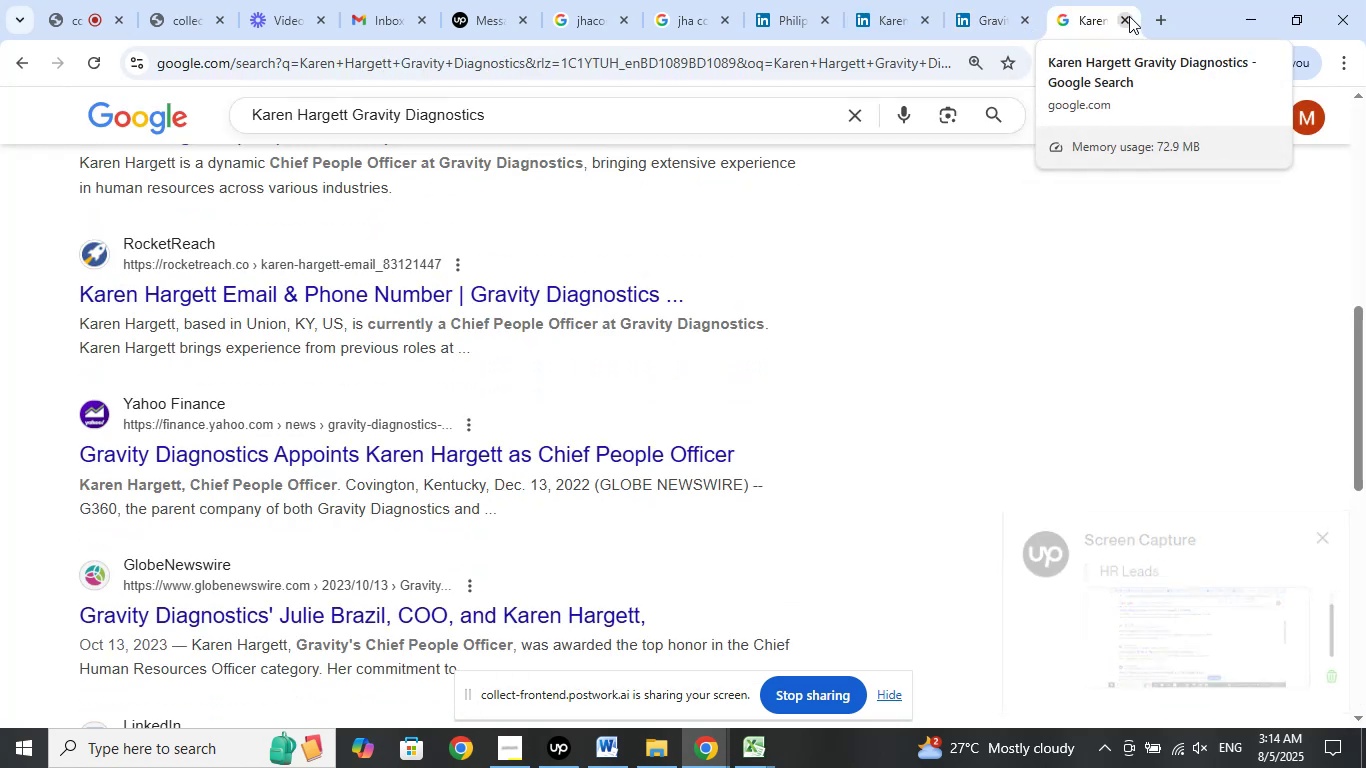 
left_click([1129, 16])
 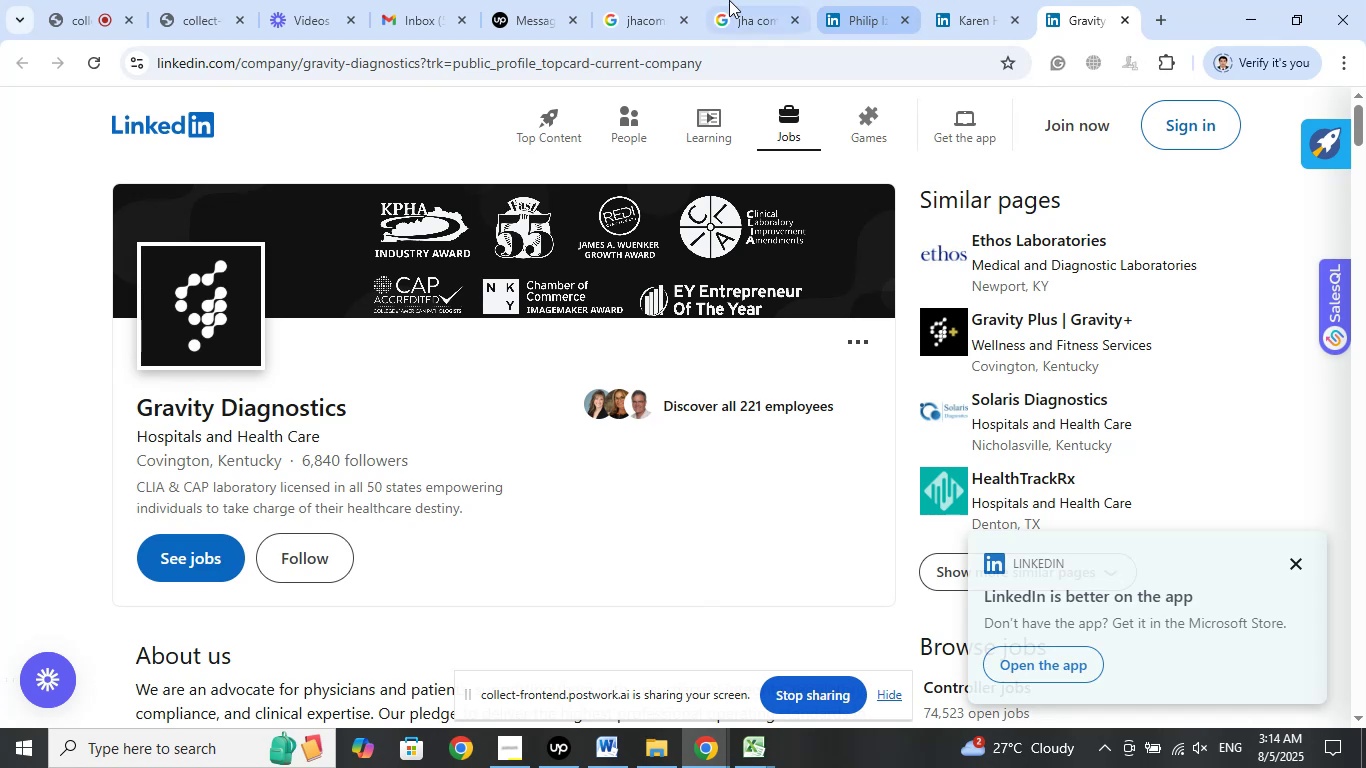 
left_click([651, 0])
 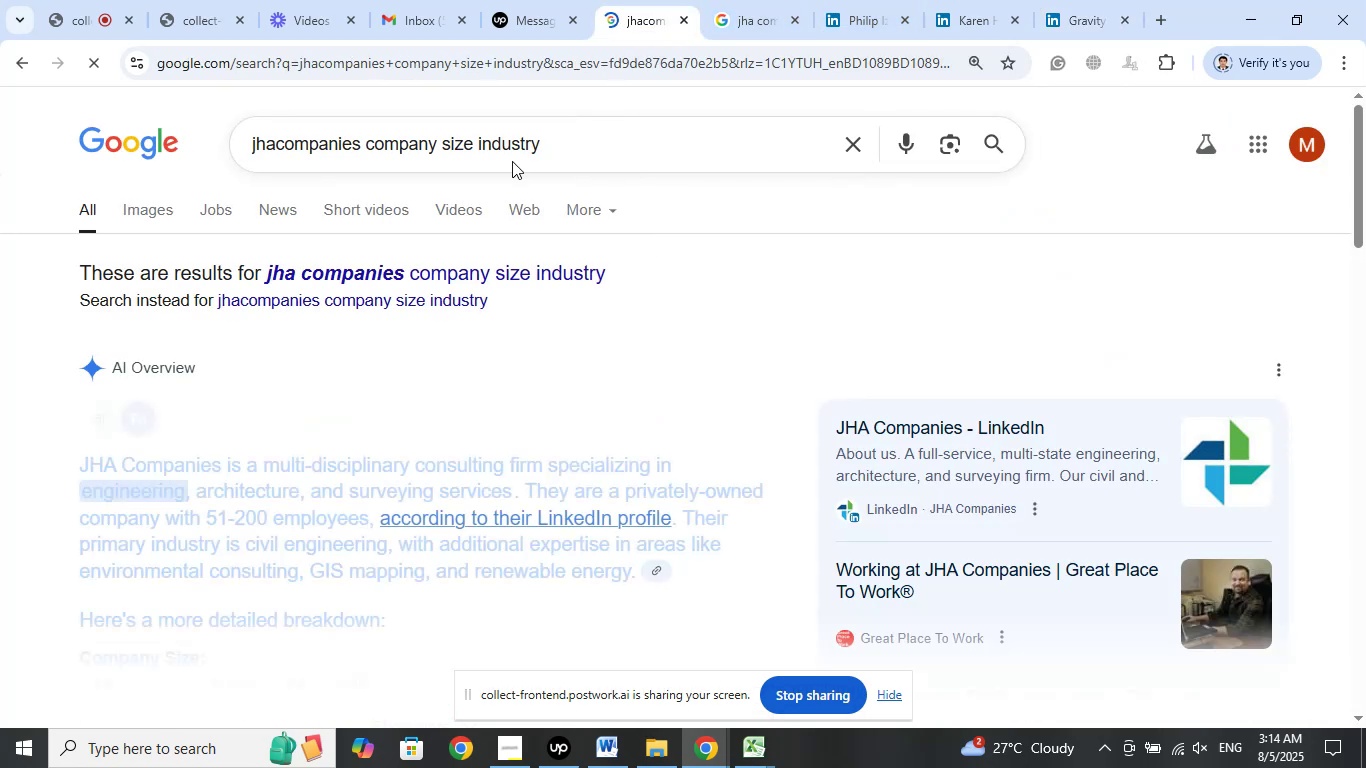 
left_click([100, 0])
 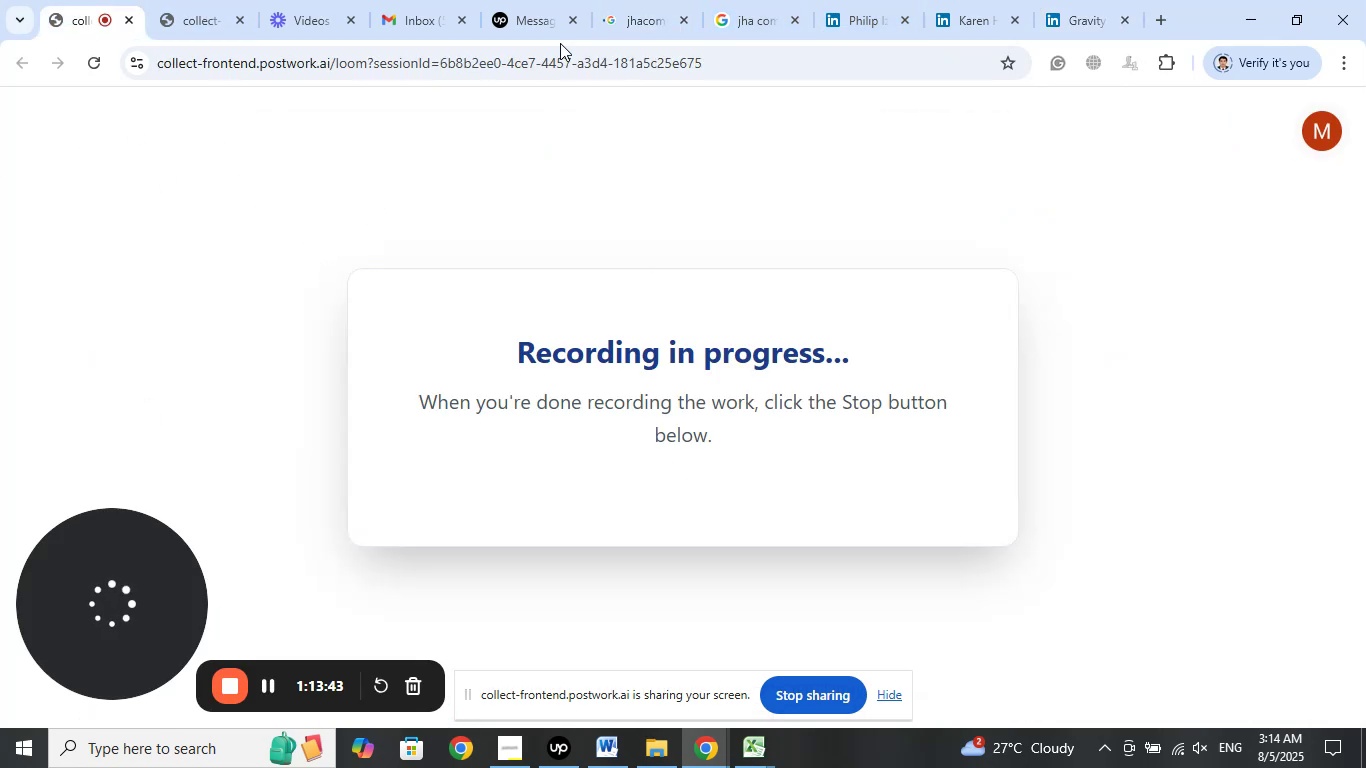 
left_click([515, 0])
 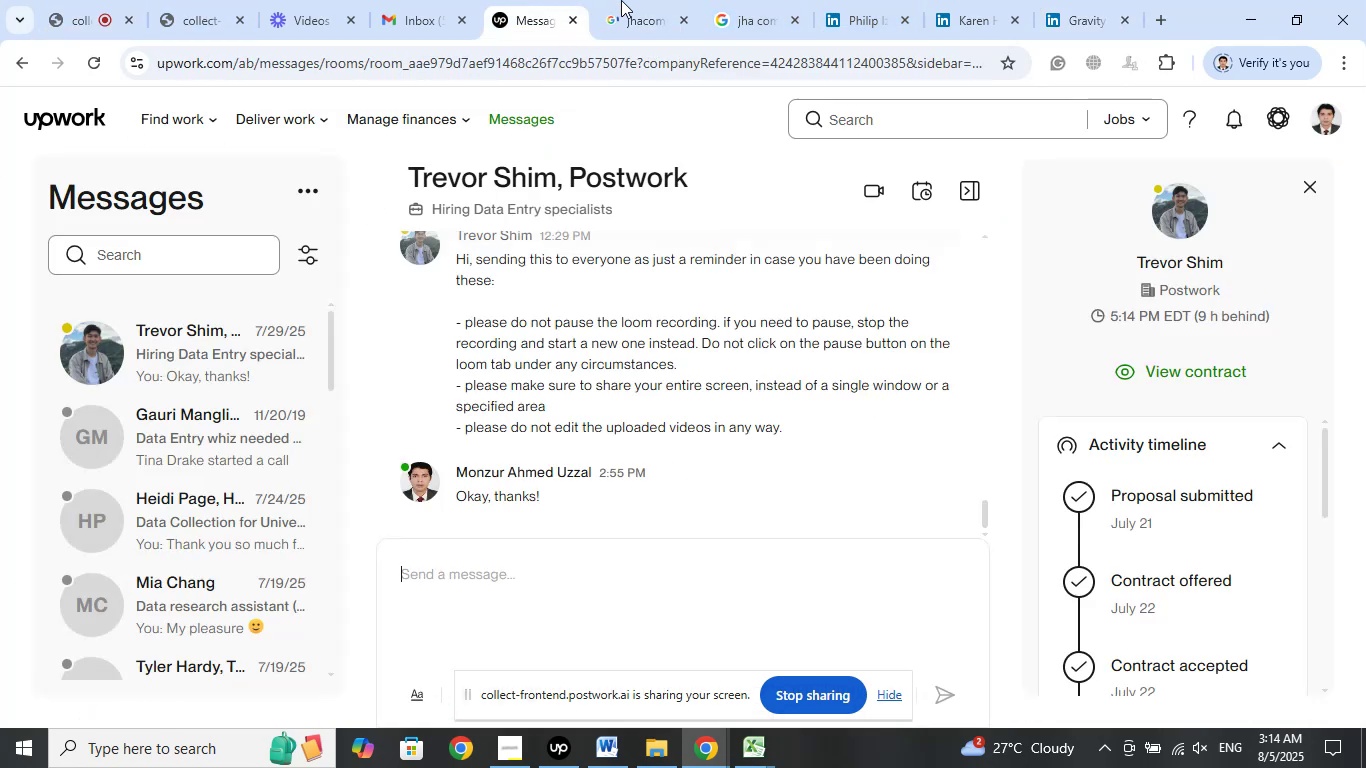 
left_click([621, 0])
 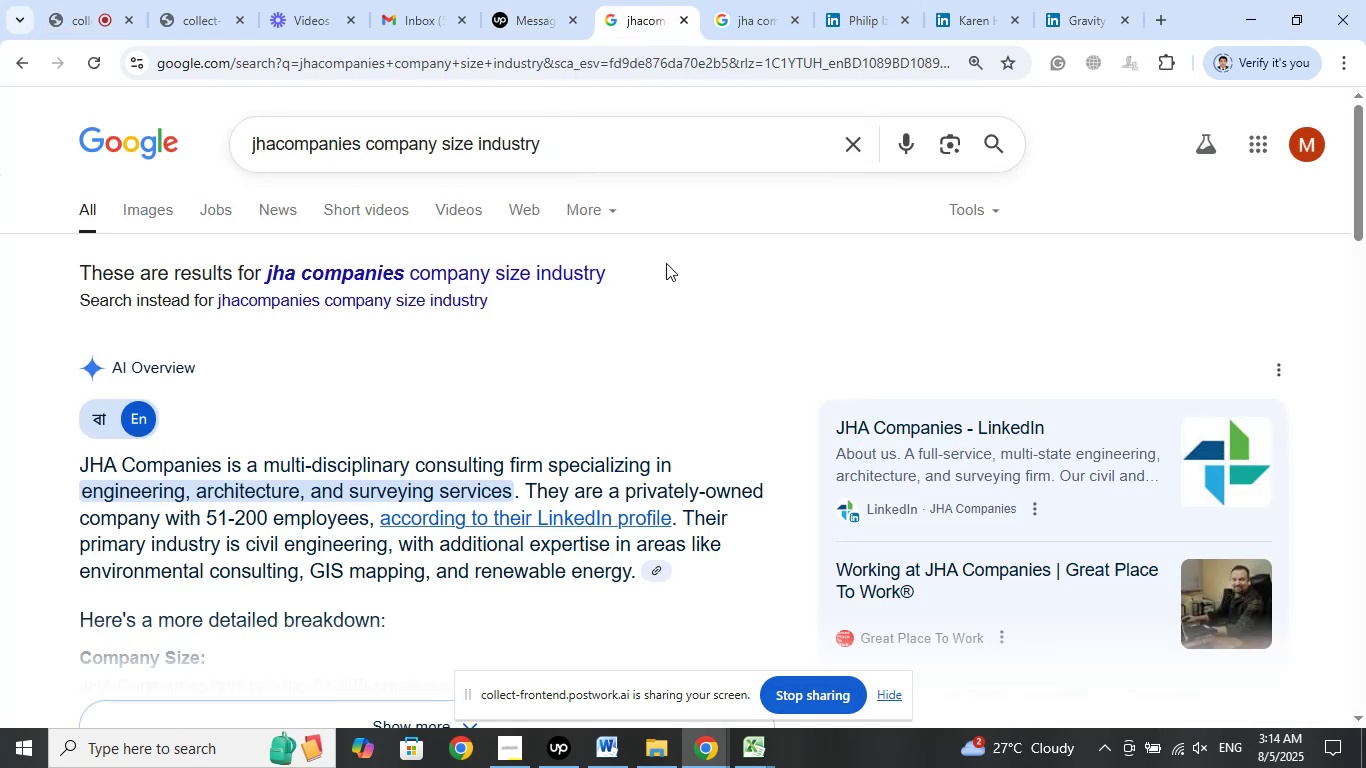 
scroll: coordinate [666, 263], scroll_direction: down, amount: 3.0
 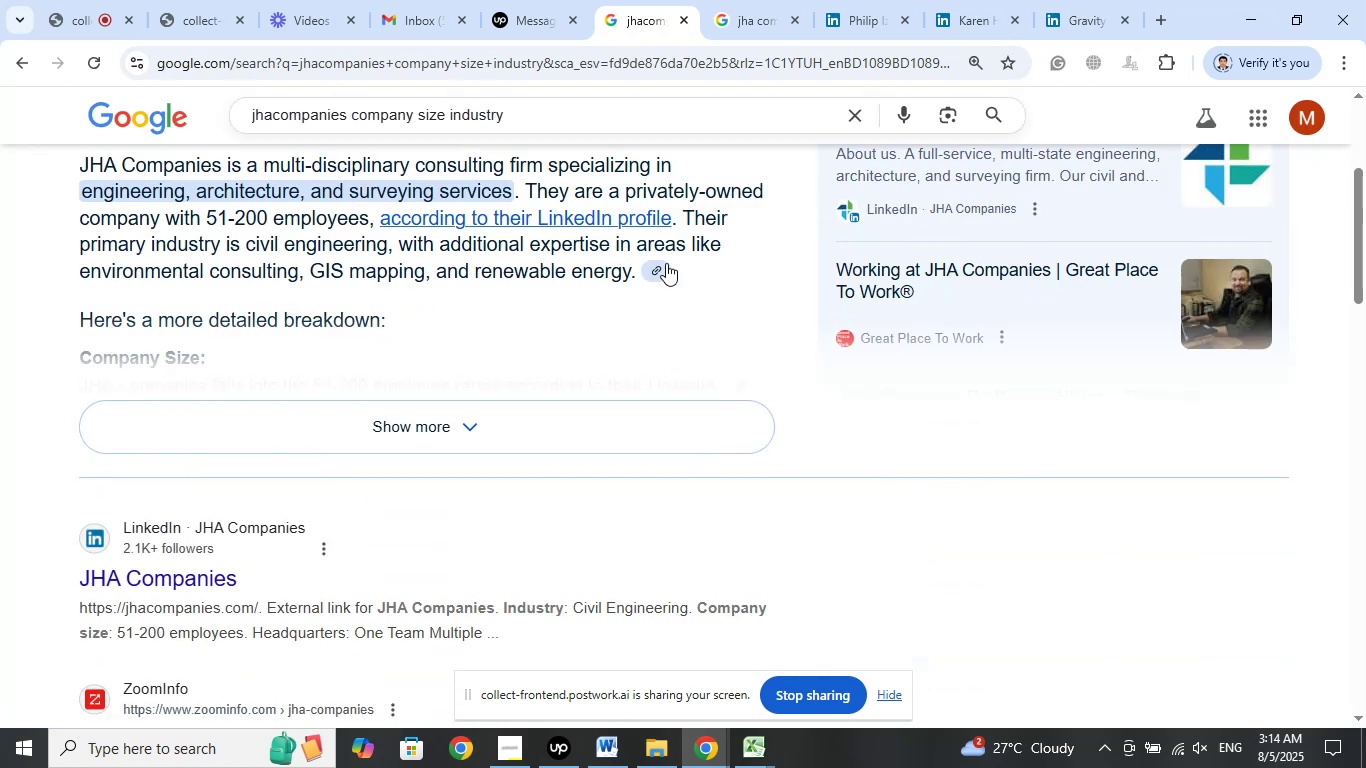 
scroll: coordinate [666, 263], scroll_direction: up, amount: 2.0
 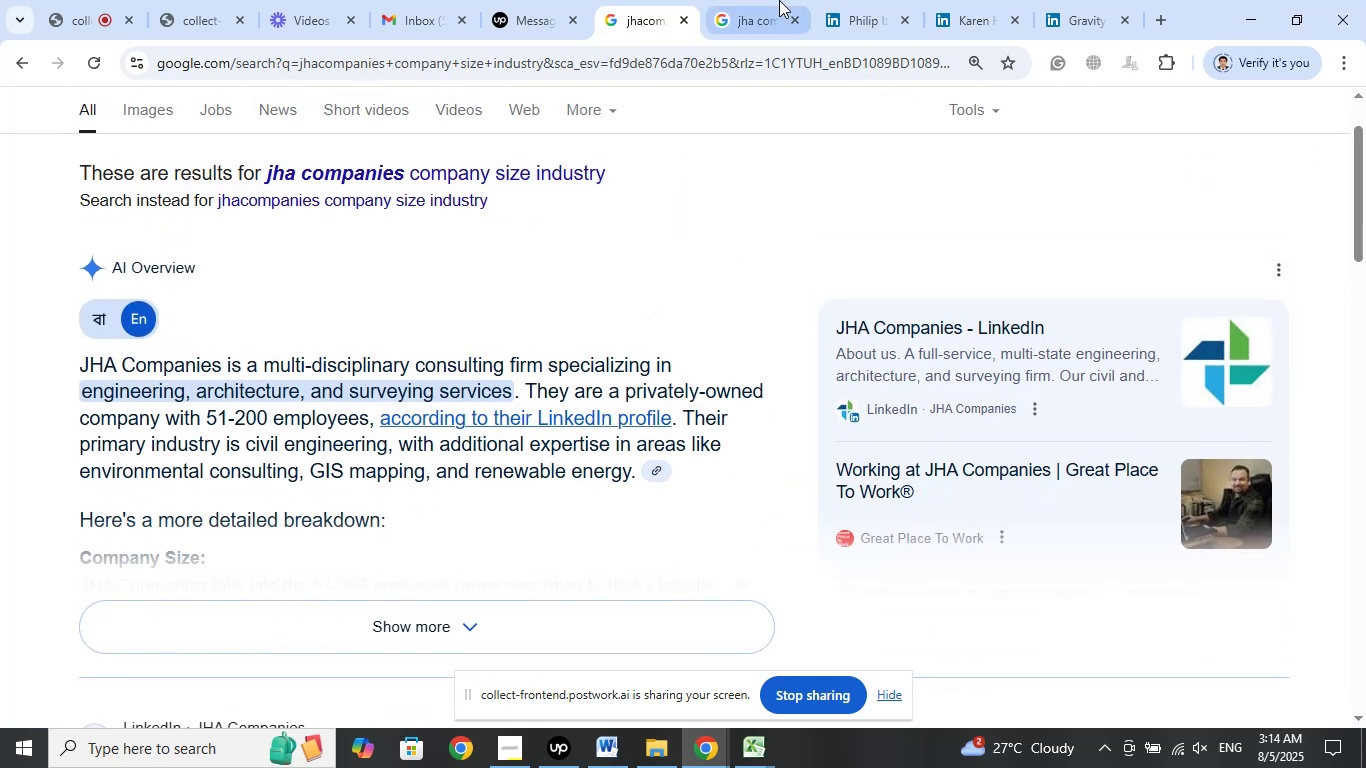 
left_click([776, 0])
 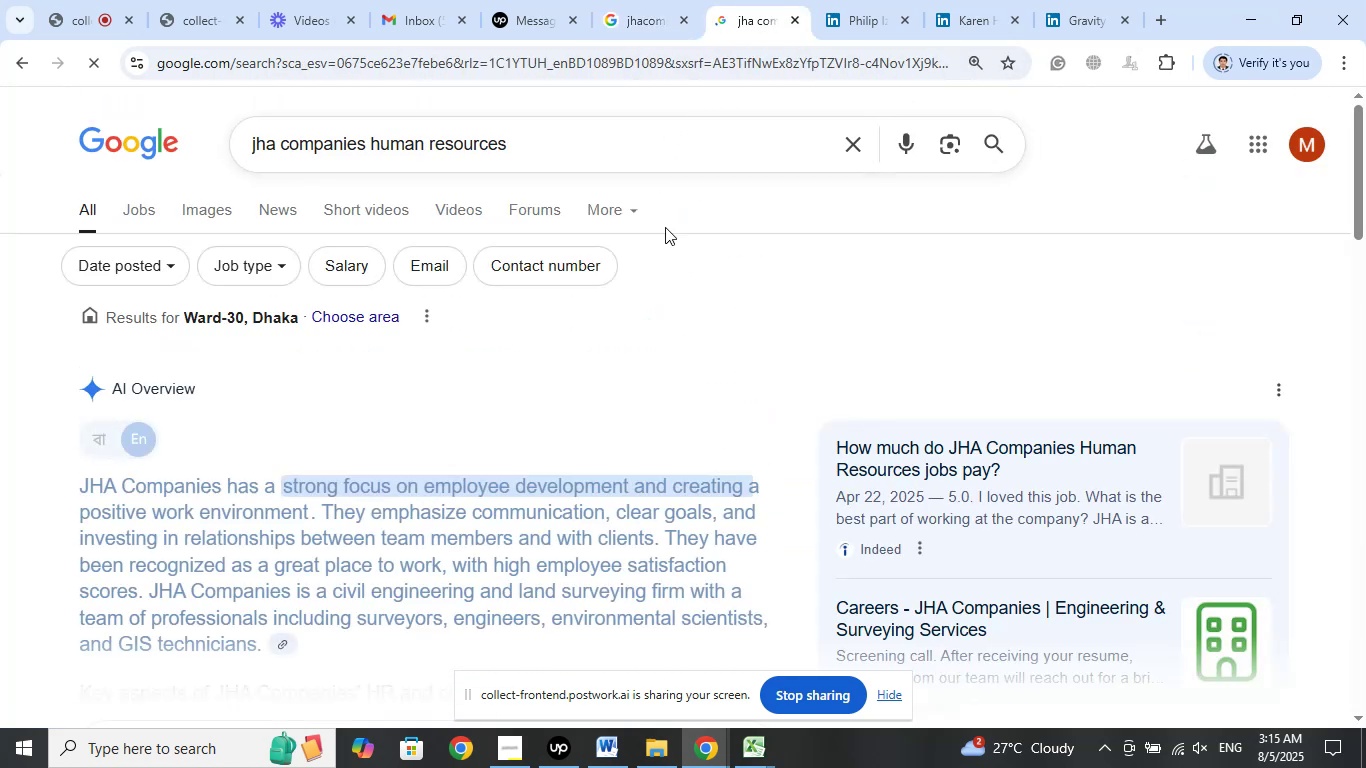 
scroll: coordinate [609, 345], scroll_direction: down, amount: 2.0
 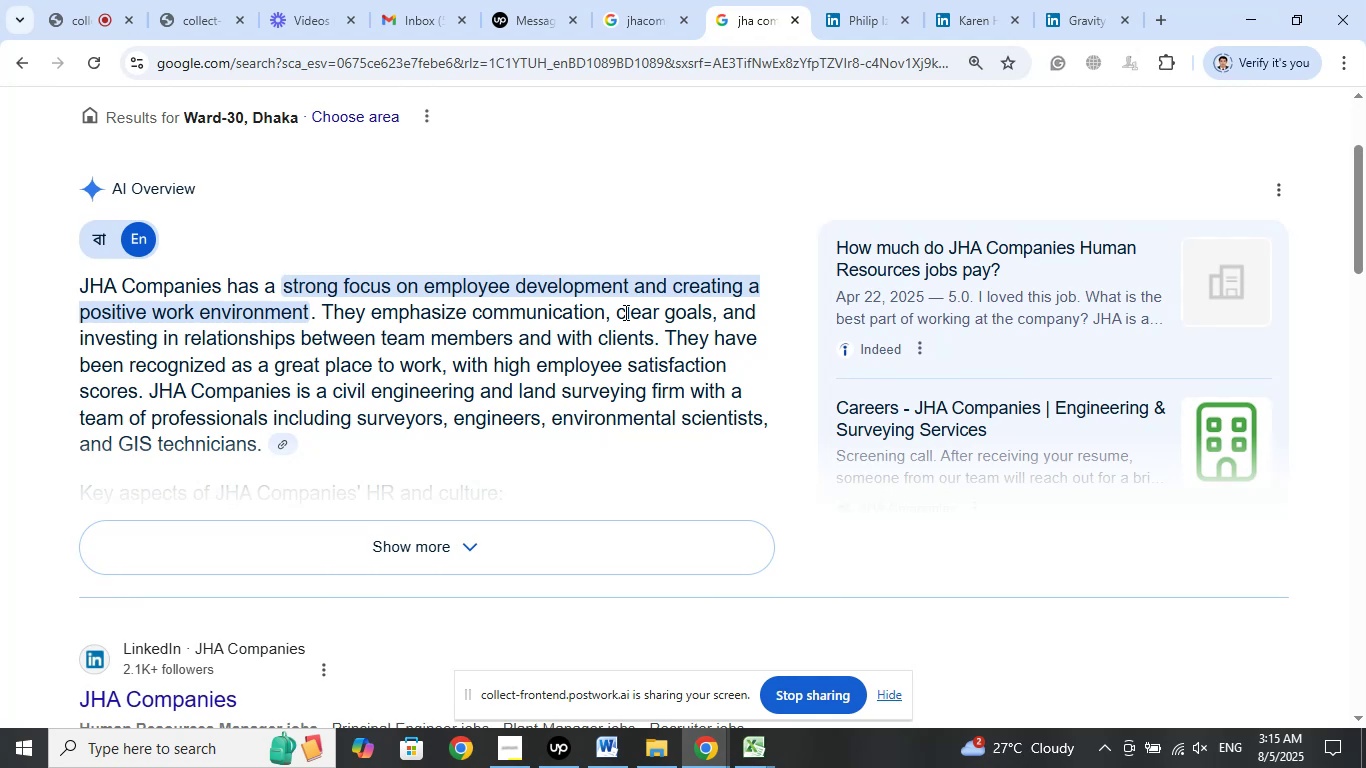 
wait(24.16)
 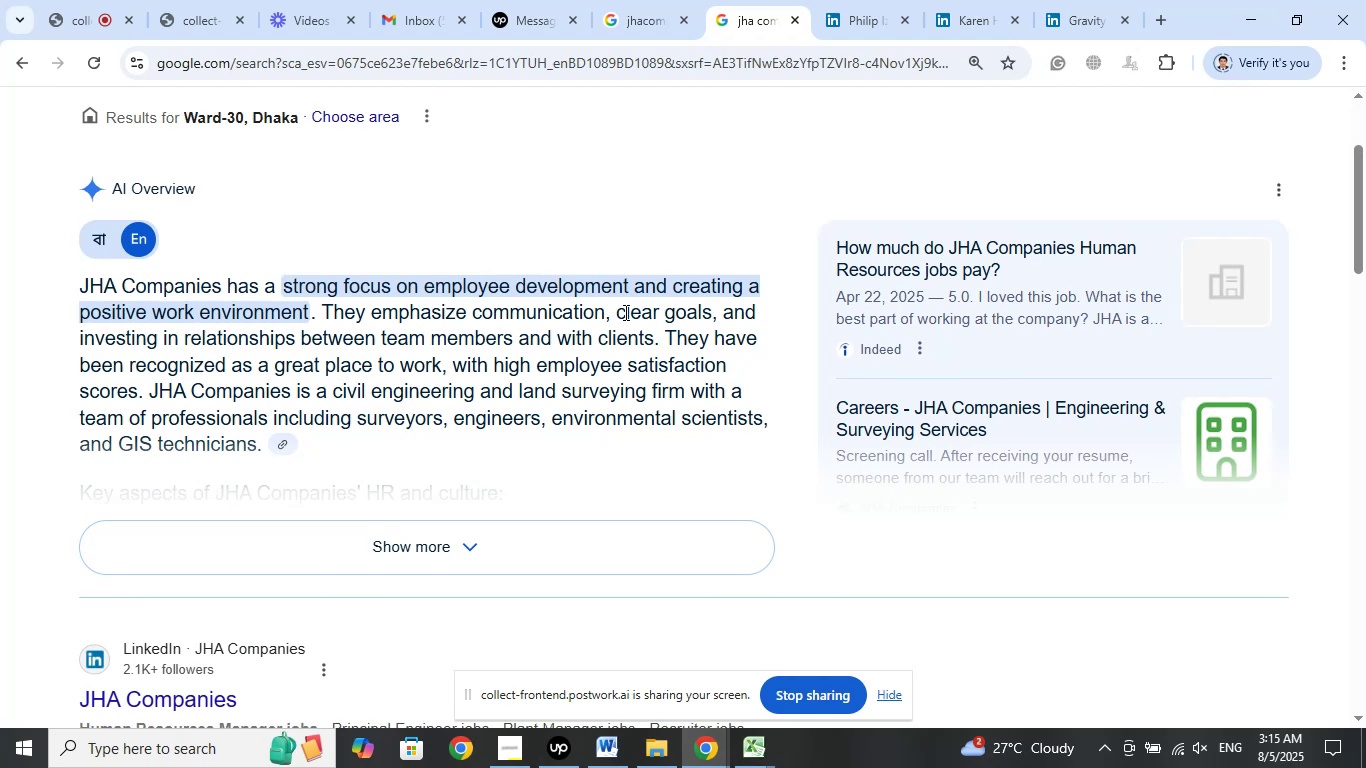 
scroll: coordinate [9, 343], scroll_direction: down, amount: 7.0
 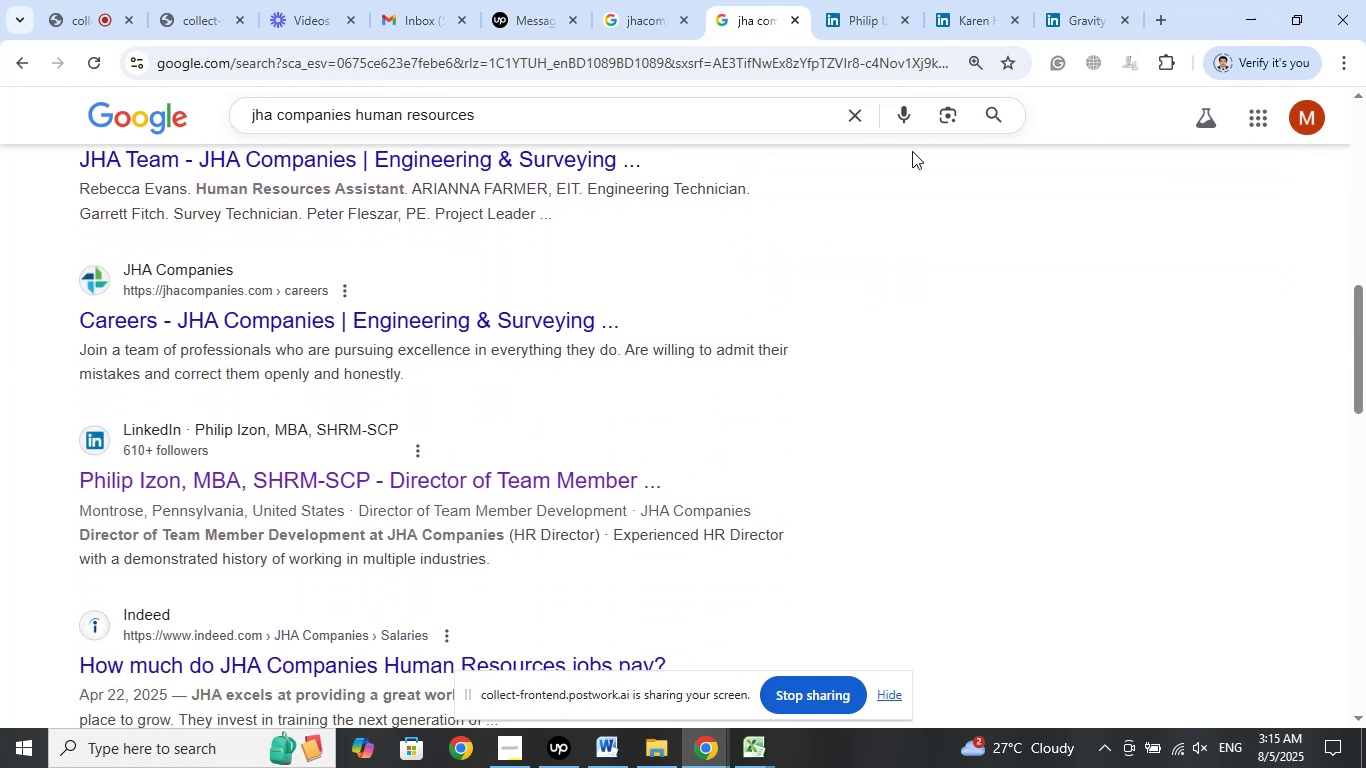 
scroll: coordinate [744, 301], scroll_direction: up, amount: 12.0
 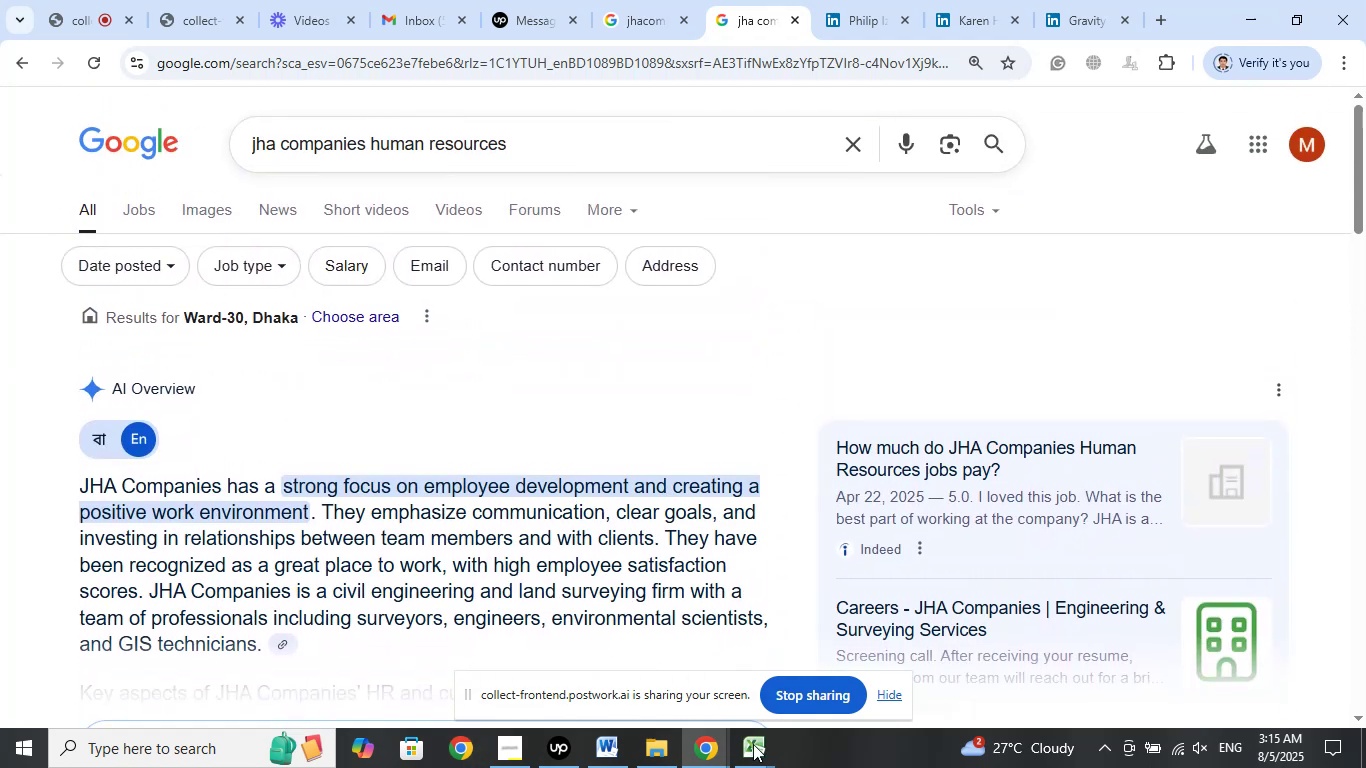 
left_click([709, 659])
 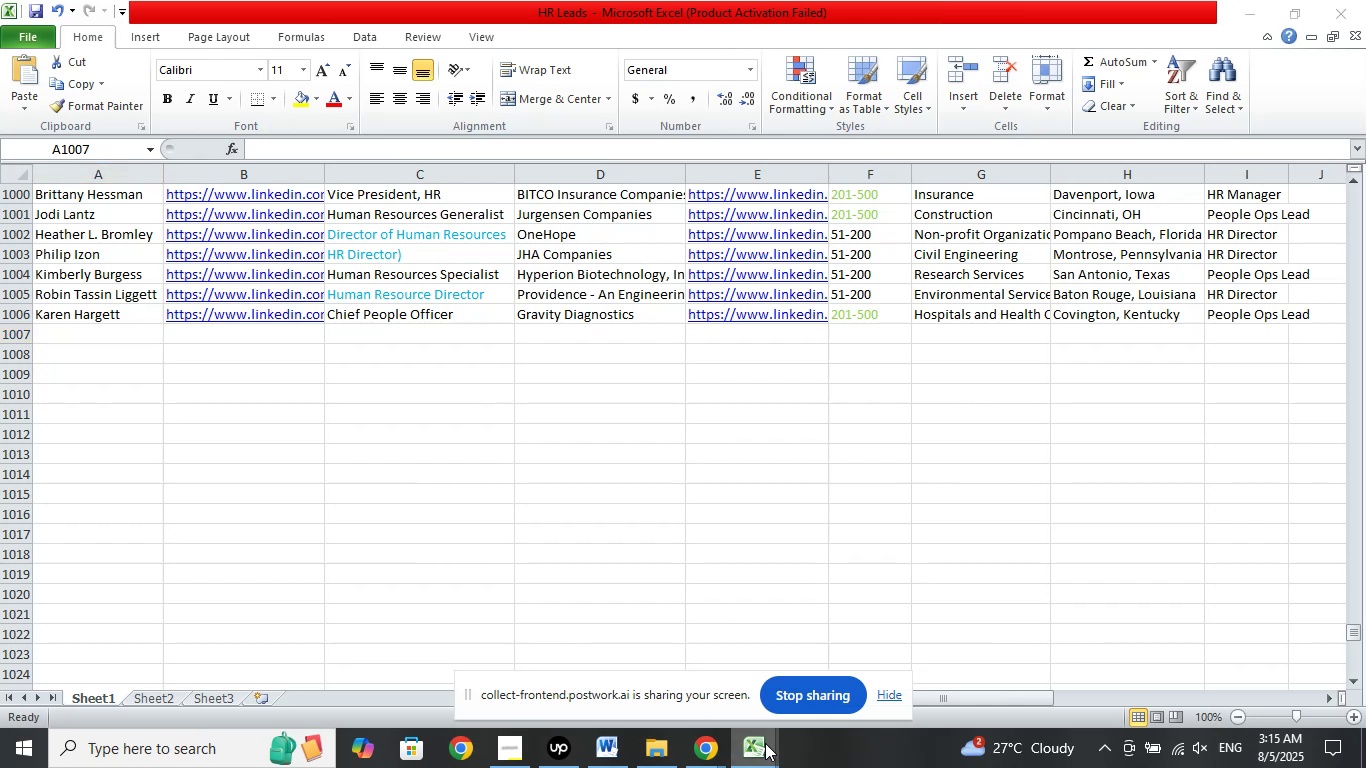 
double_click([813, 675])
 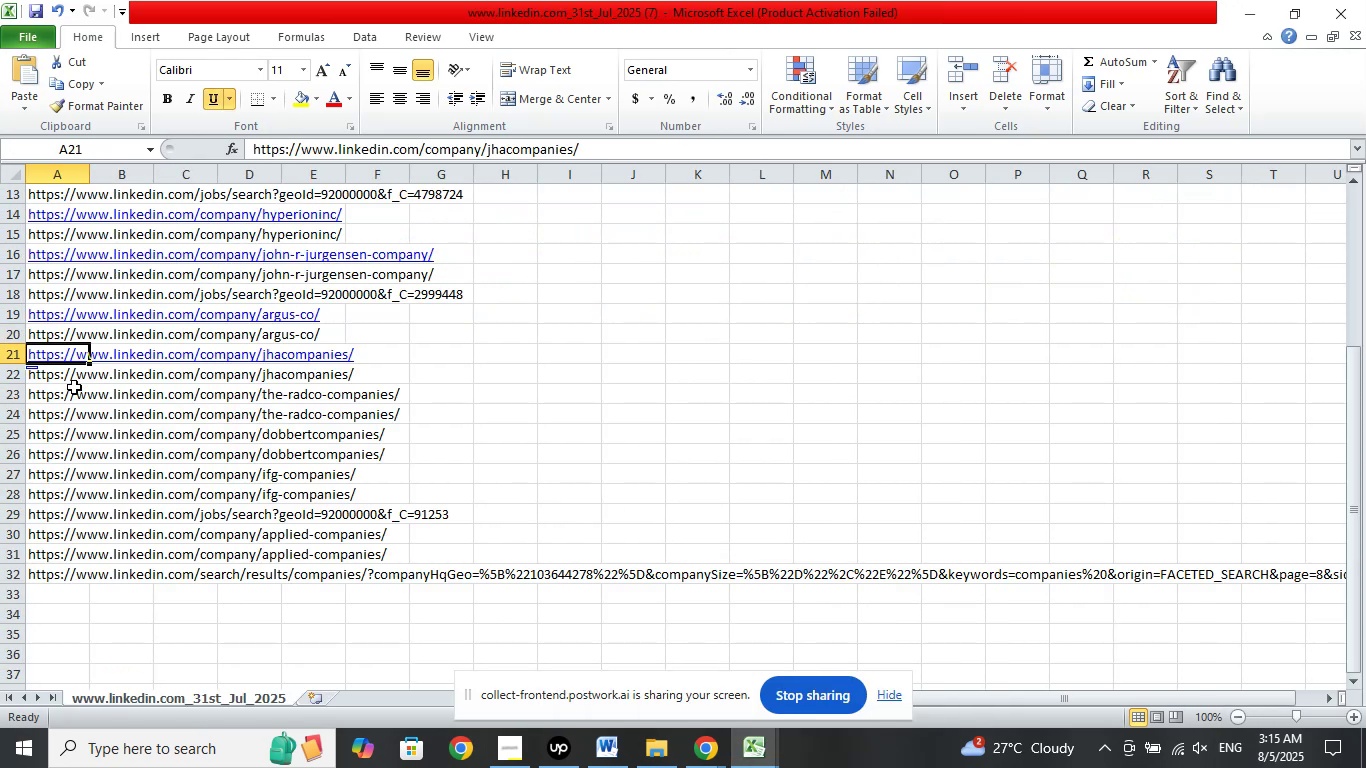 
left_click([45, 390])
 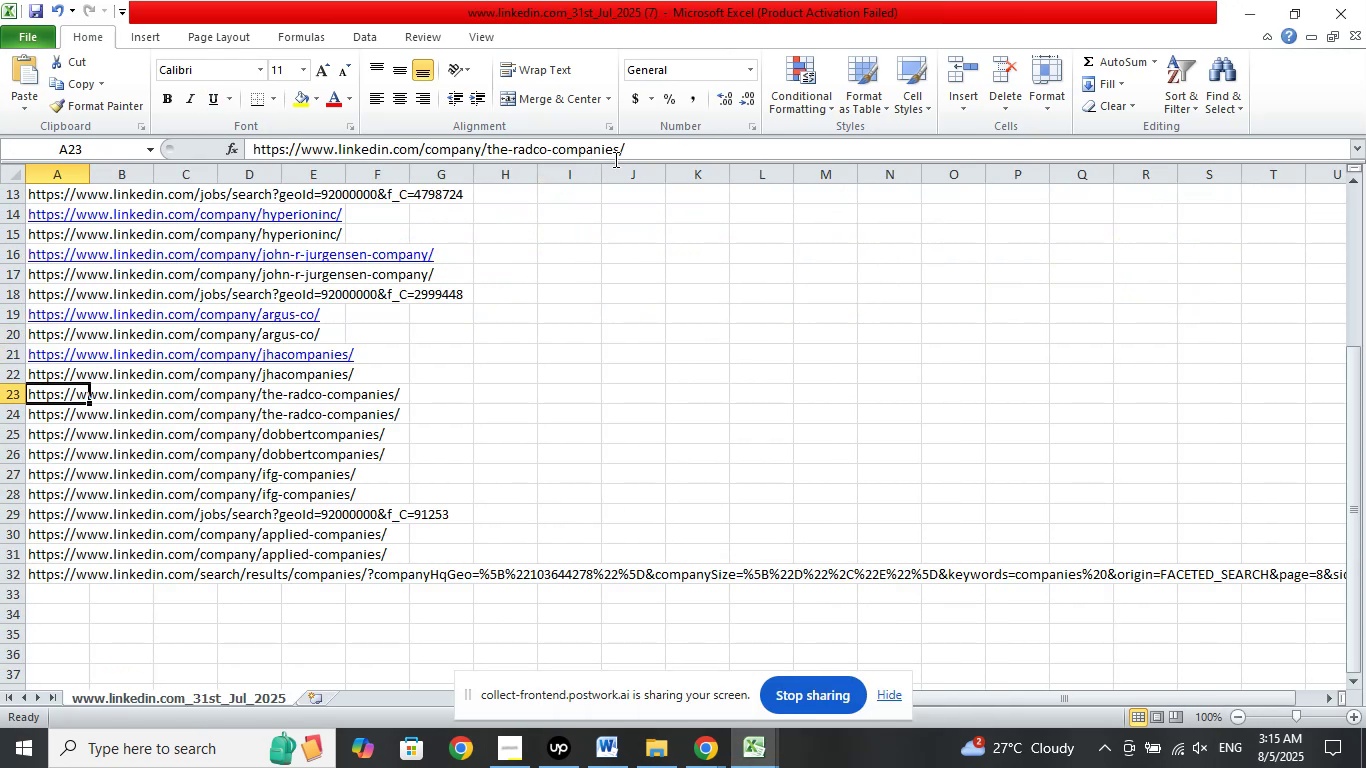 
left_click_drag(start_coordinate=[619, 147], to_coordinate=[486, 147])
 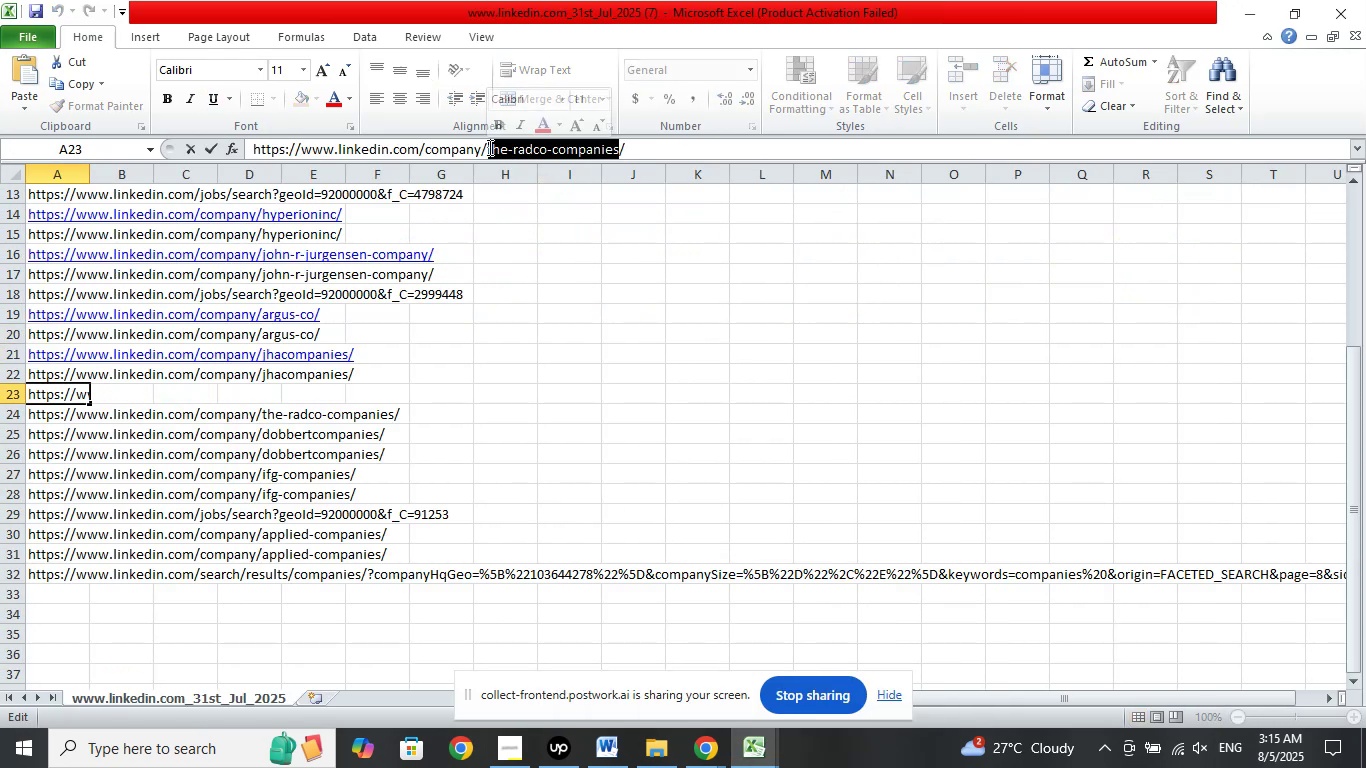 
right_click([488, 147])
 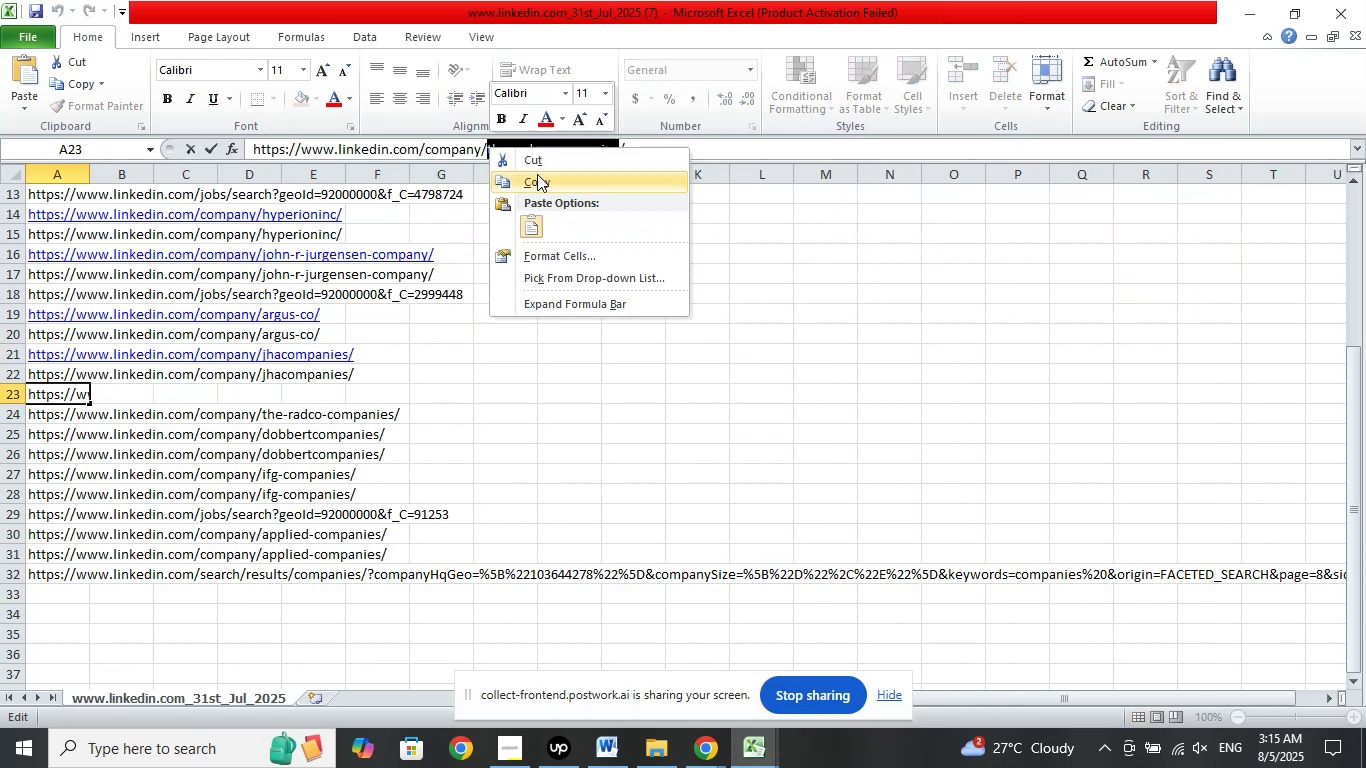 
left_click_drag(start_coordinate=[539, 176], to_coordinate=[540, 182])
 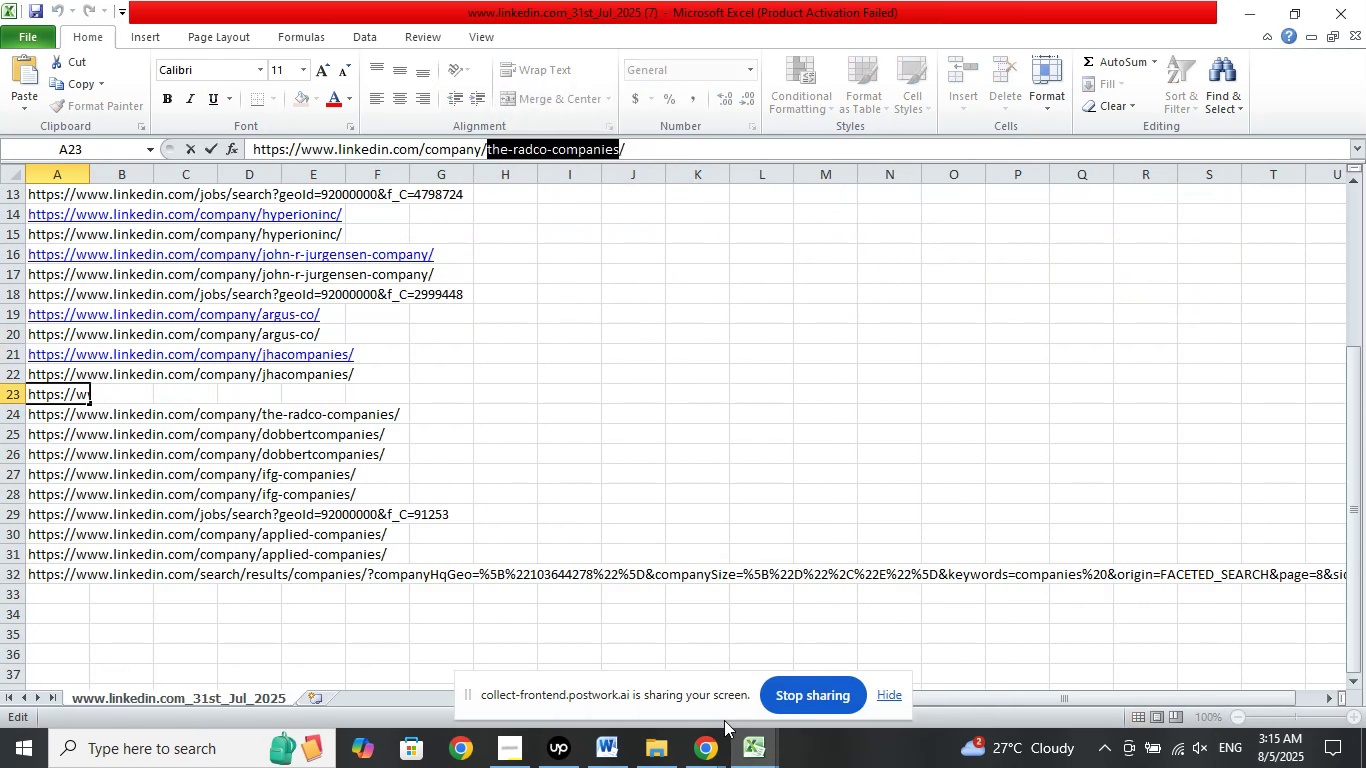 
left_click([718, 743])
 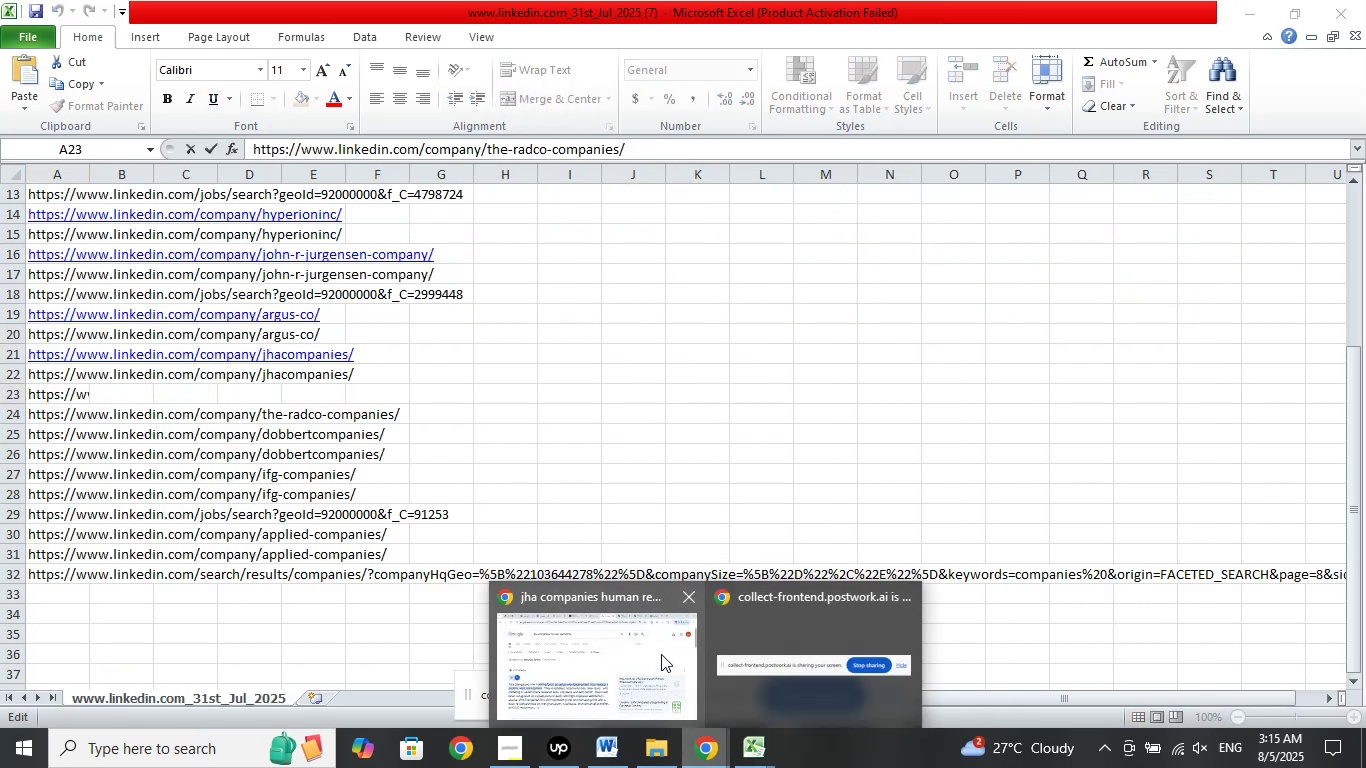 
left_click([661, 654])
 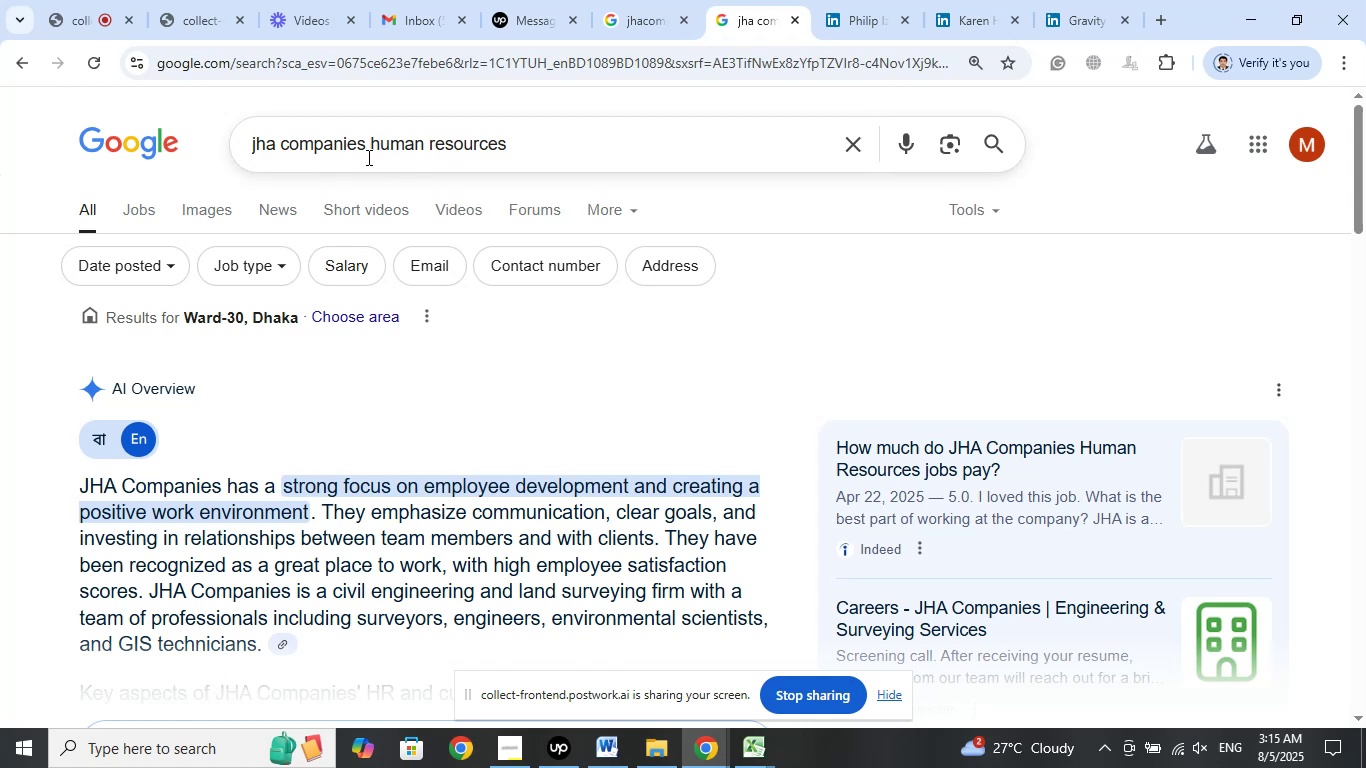 
left_click_drag(start_coordinate=[363, 150], to_coordinate=[164, 125])
 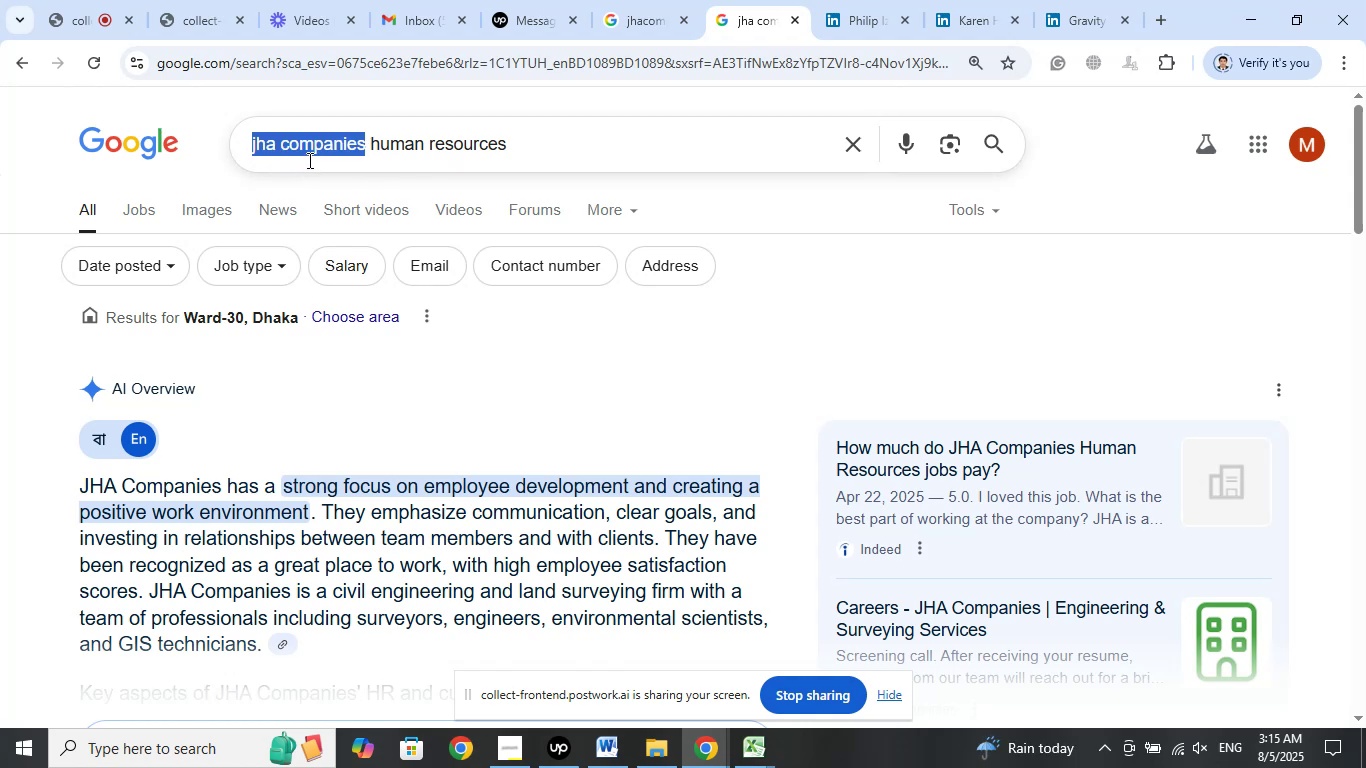 
right_click([305, 149])
 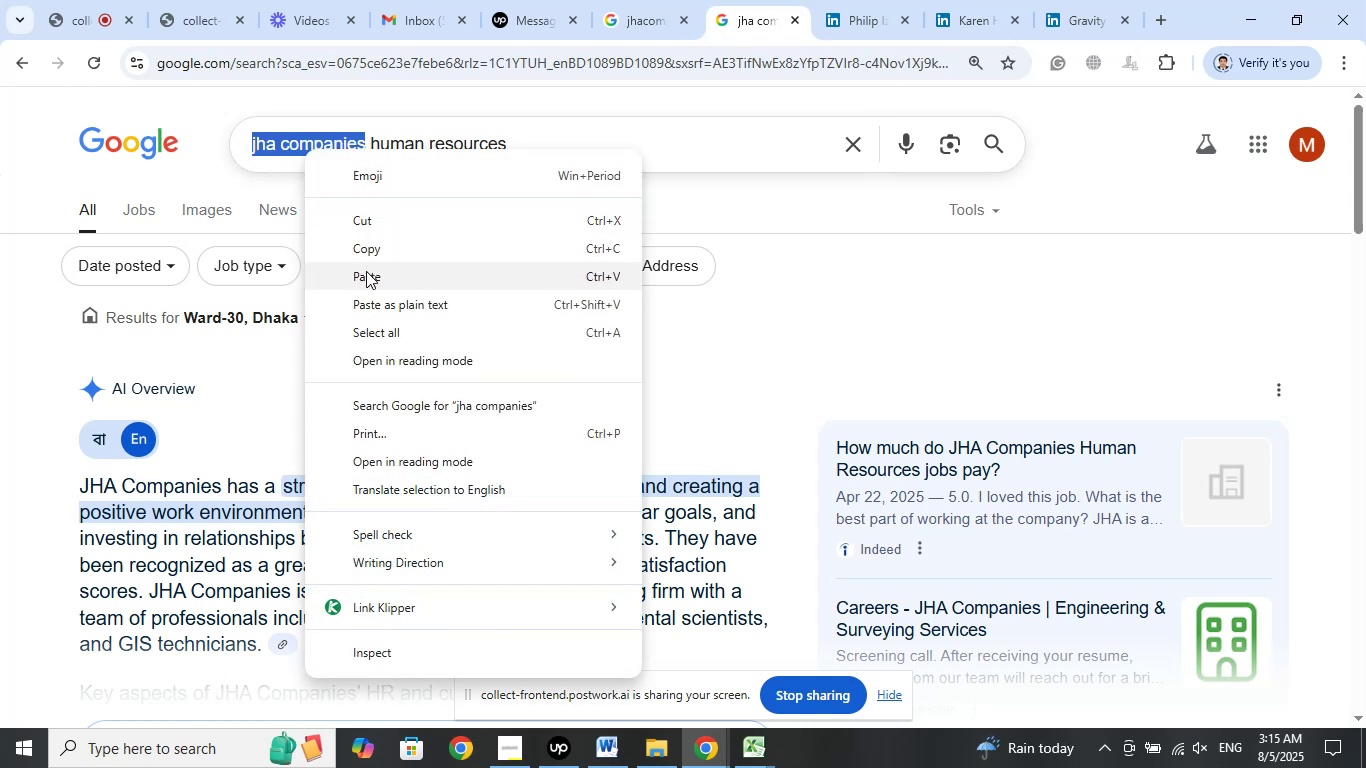 
left_click([367, 274])
 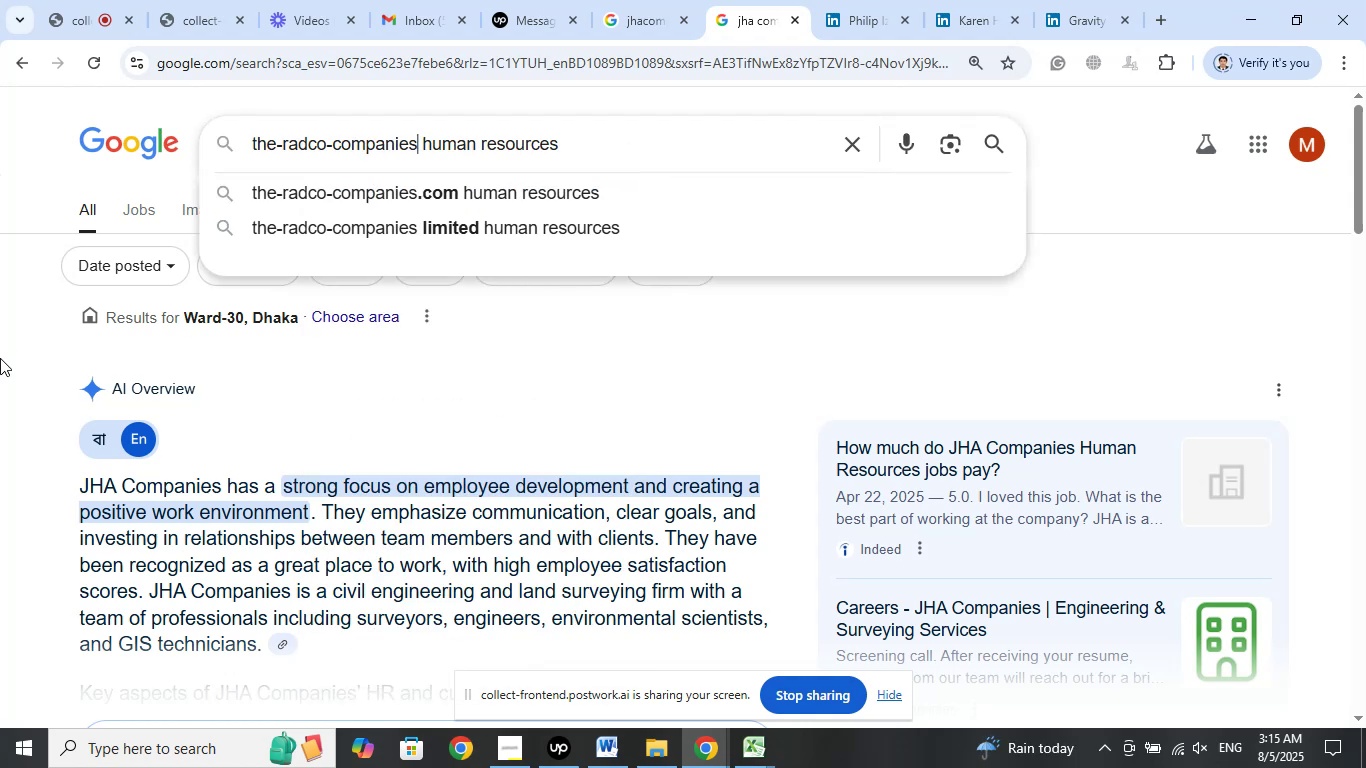 
key(Enter)
 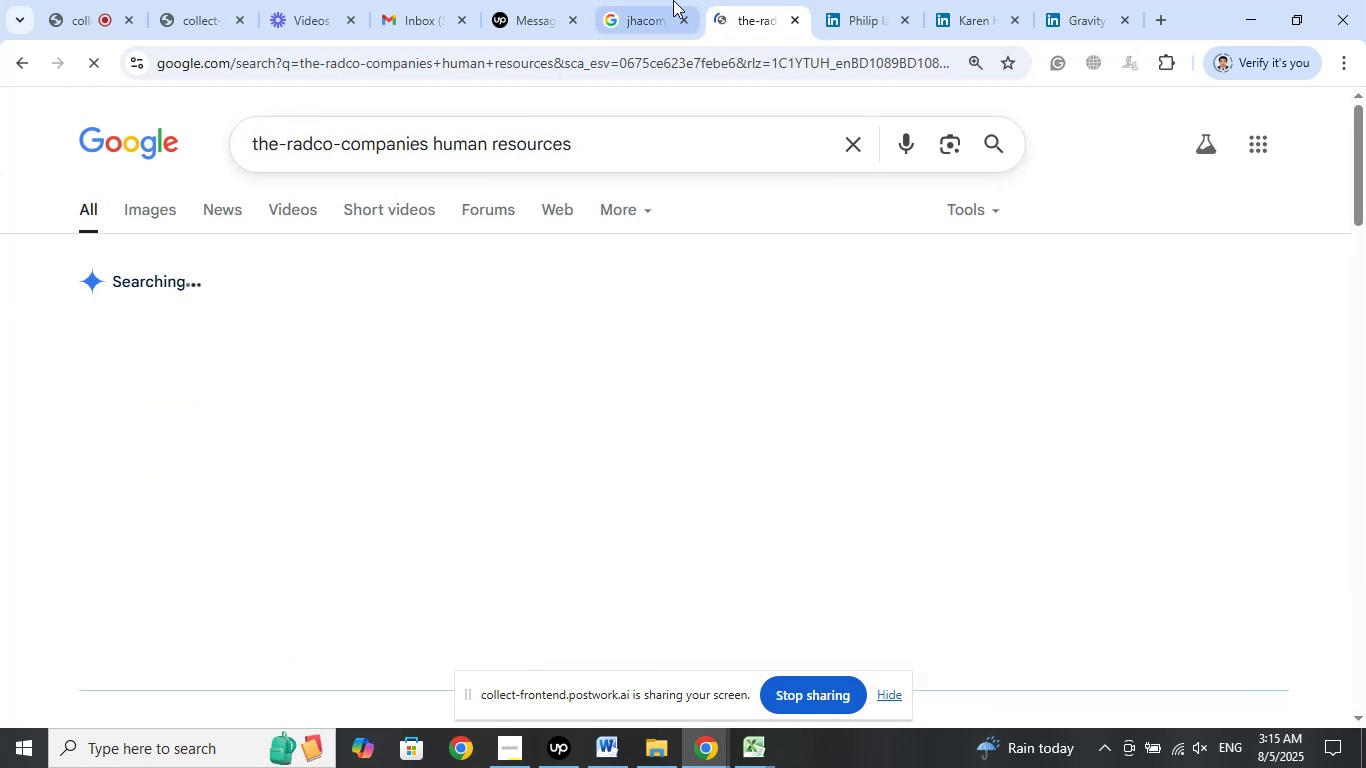 
left_click([654, 0])
 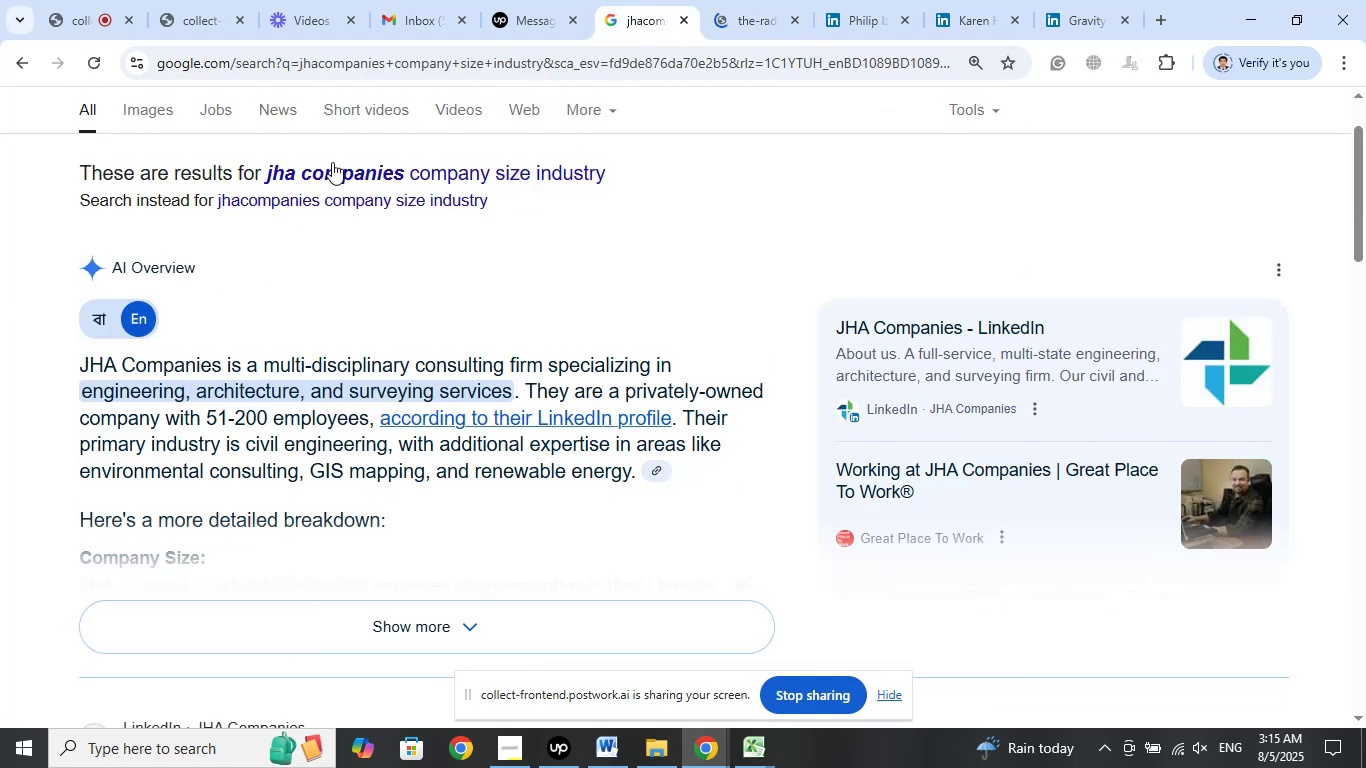 
scroll: coordinate [401, 237], scroll_direction: up, amount: 7.0
 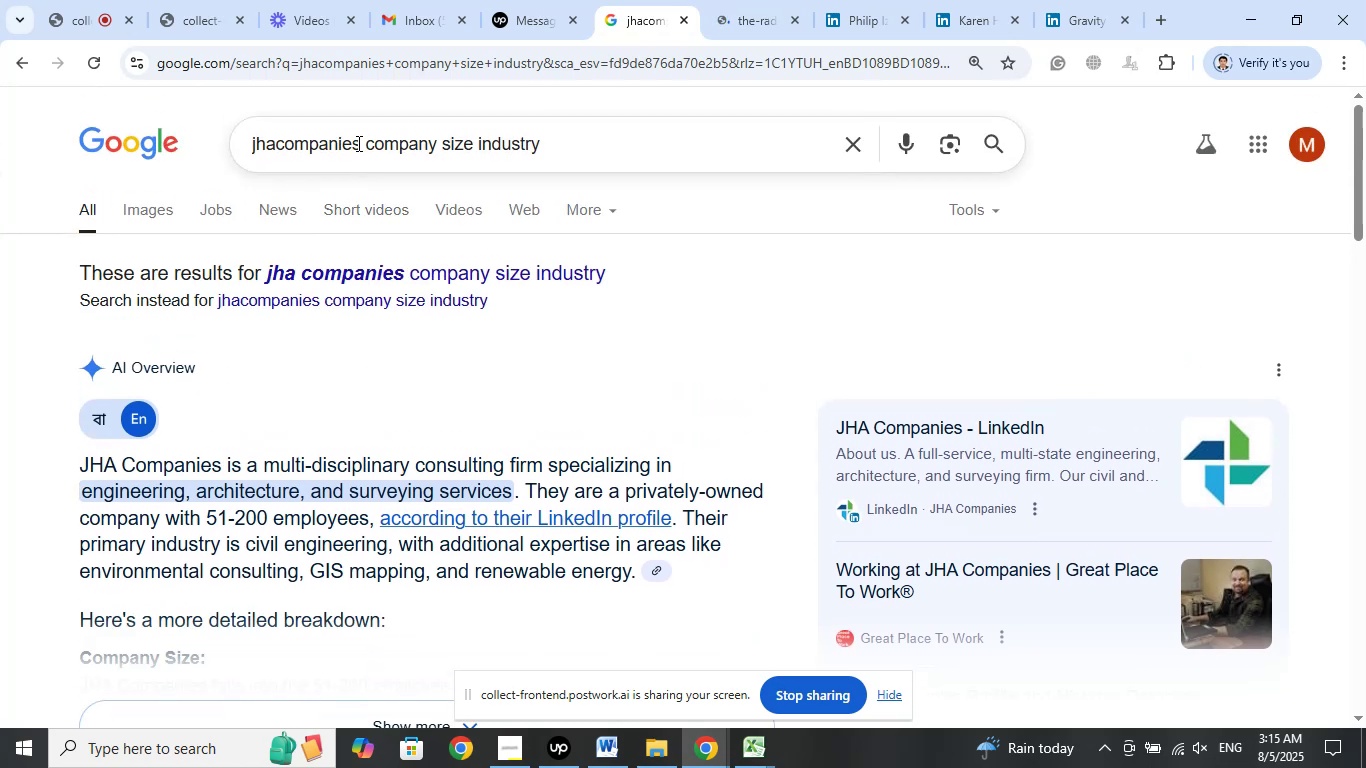 
left_click_drag(start_coordinate=[357, 143], to_coordinate=[161, 131])
 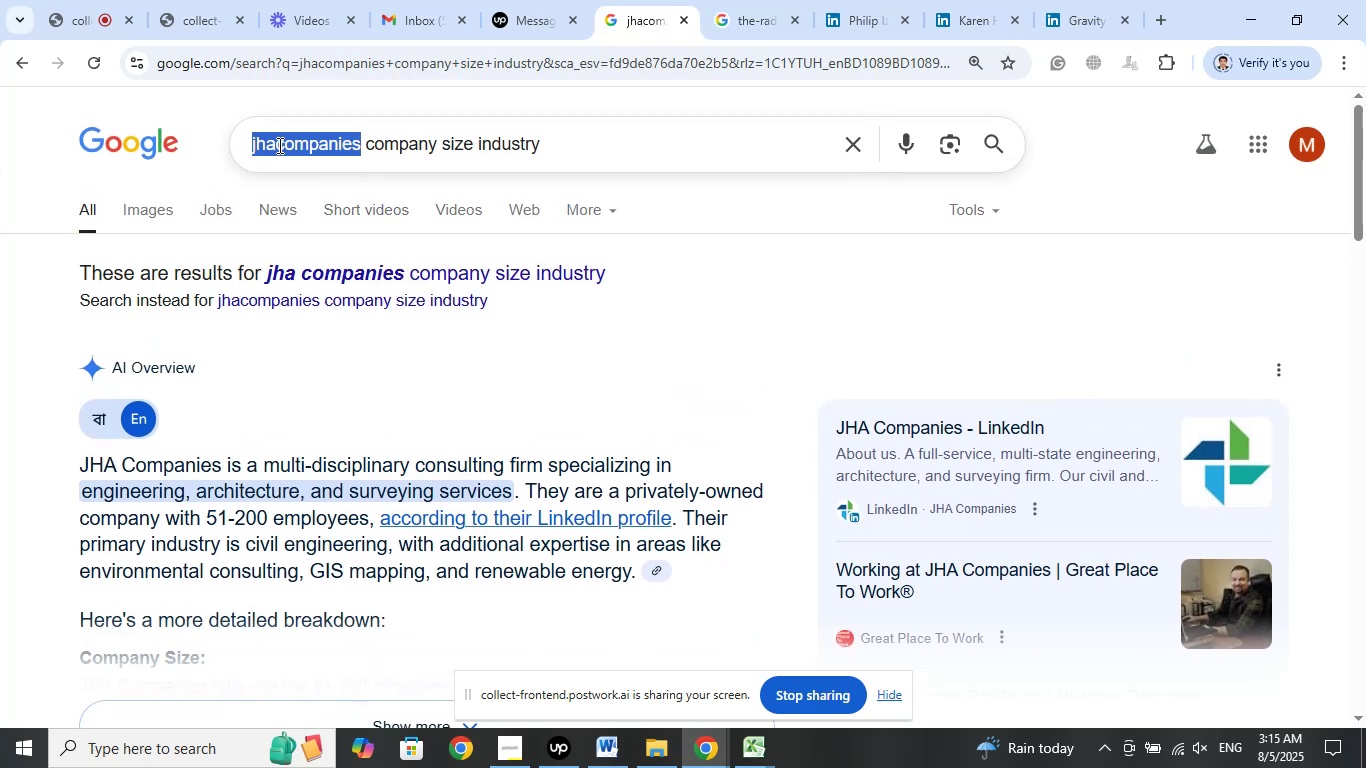 
right_click([279, 147])
 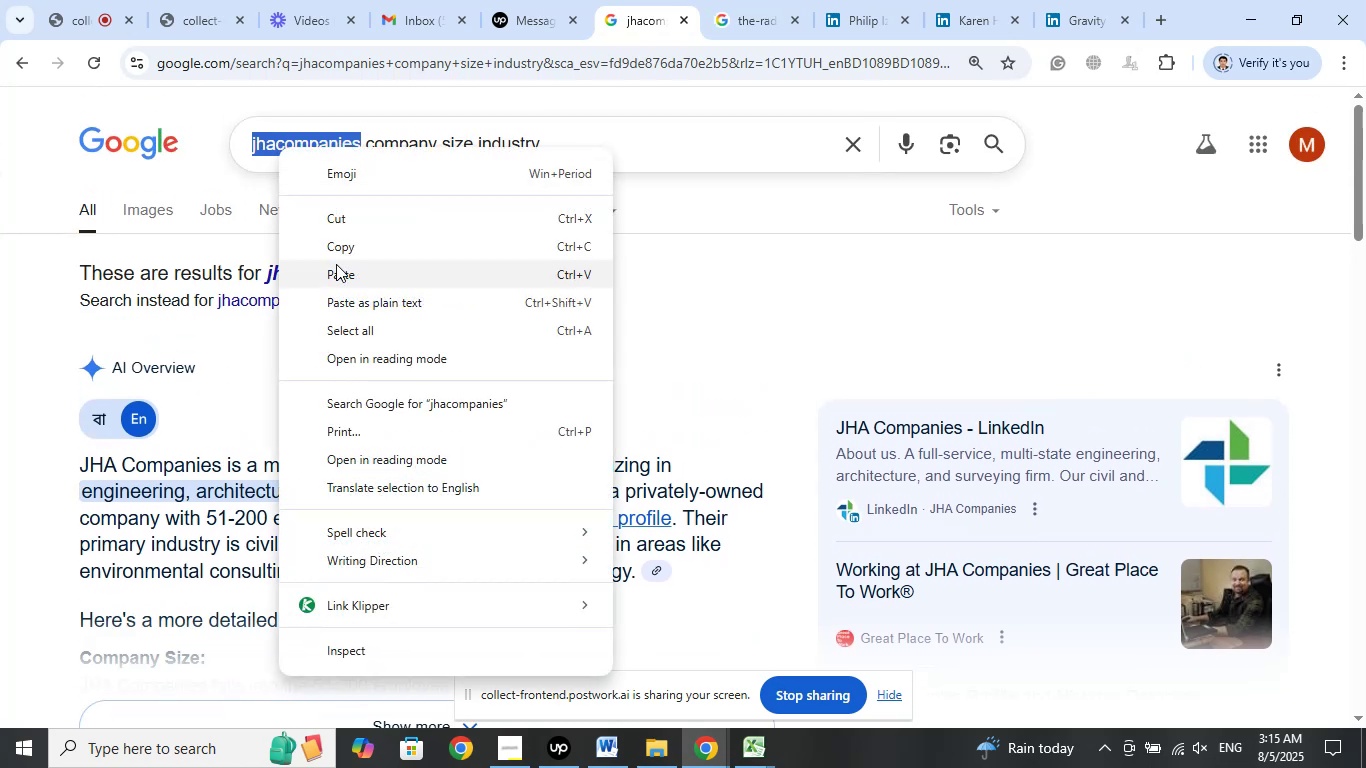 
left_click([336, 265])
 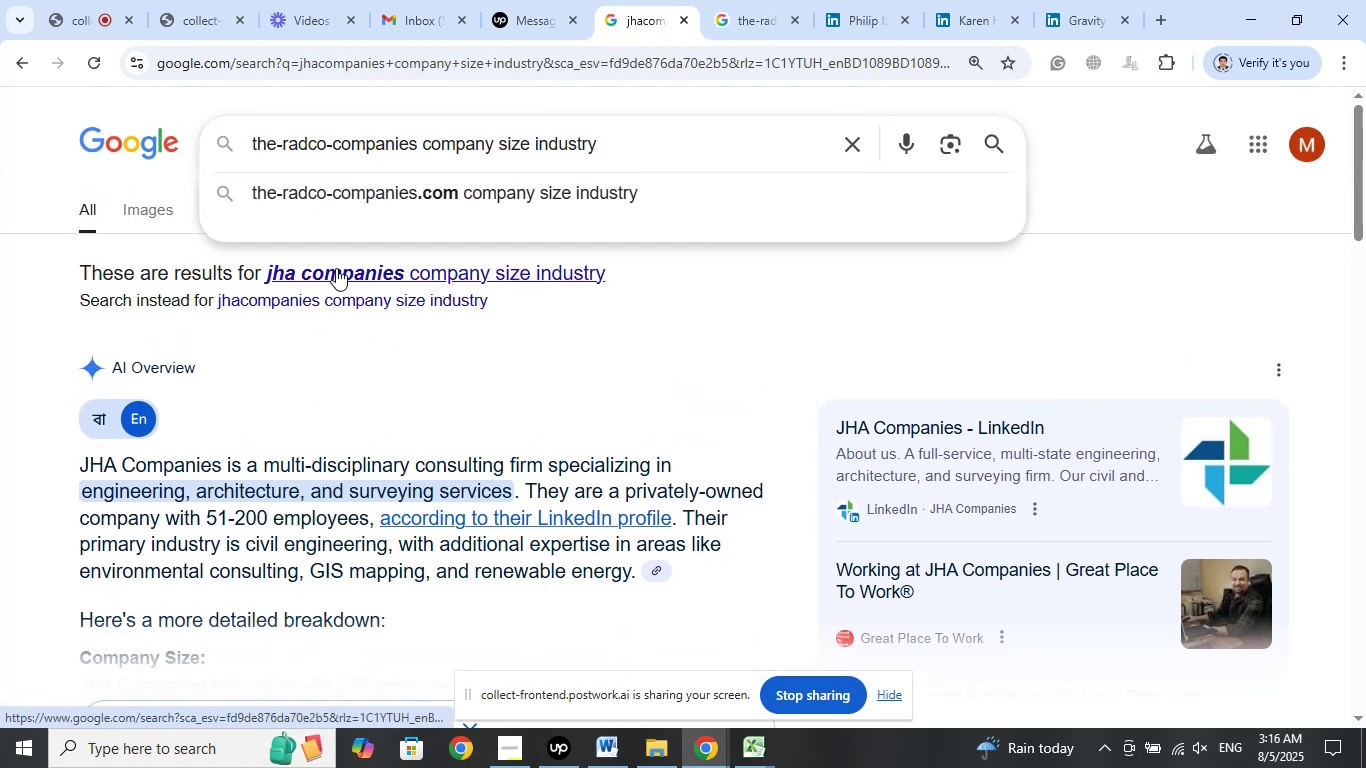 
key(Enter)
 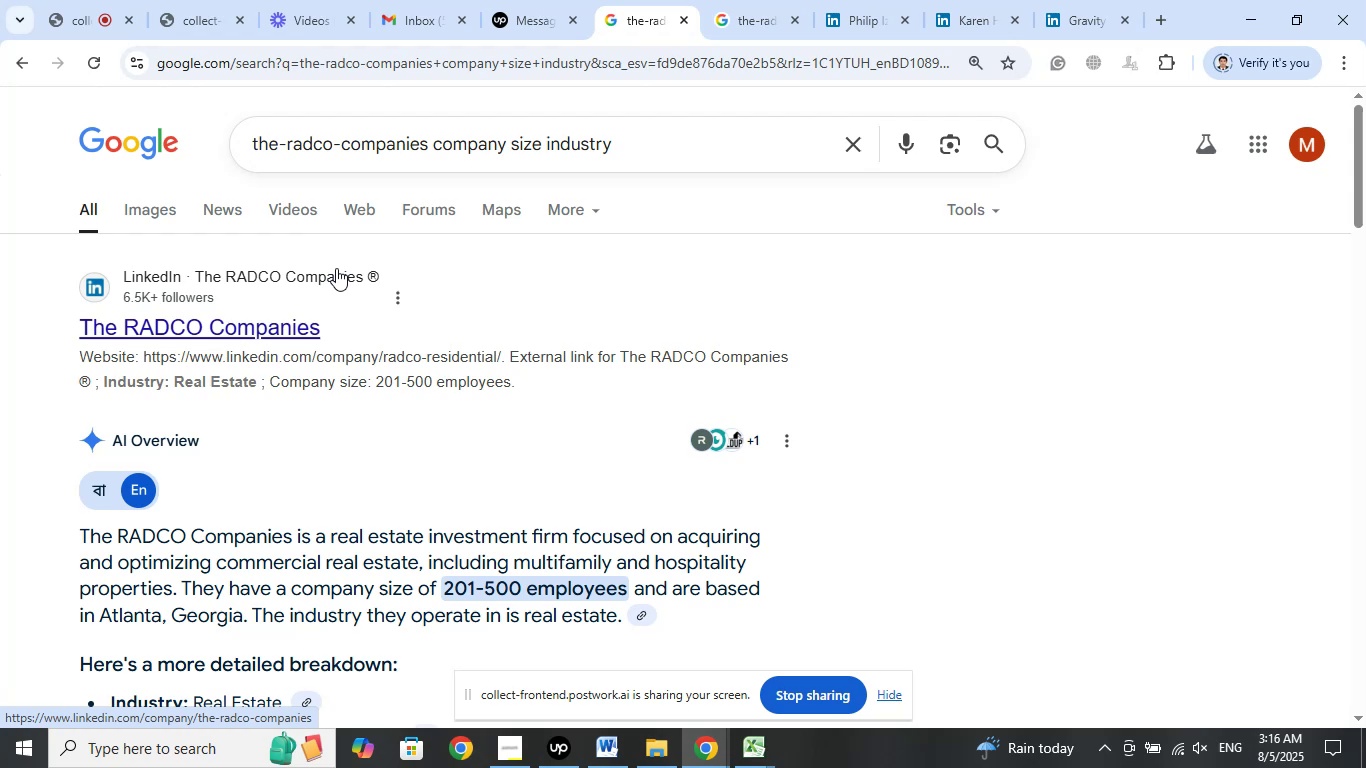 
wait(45.3)
 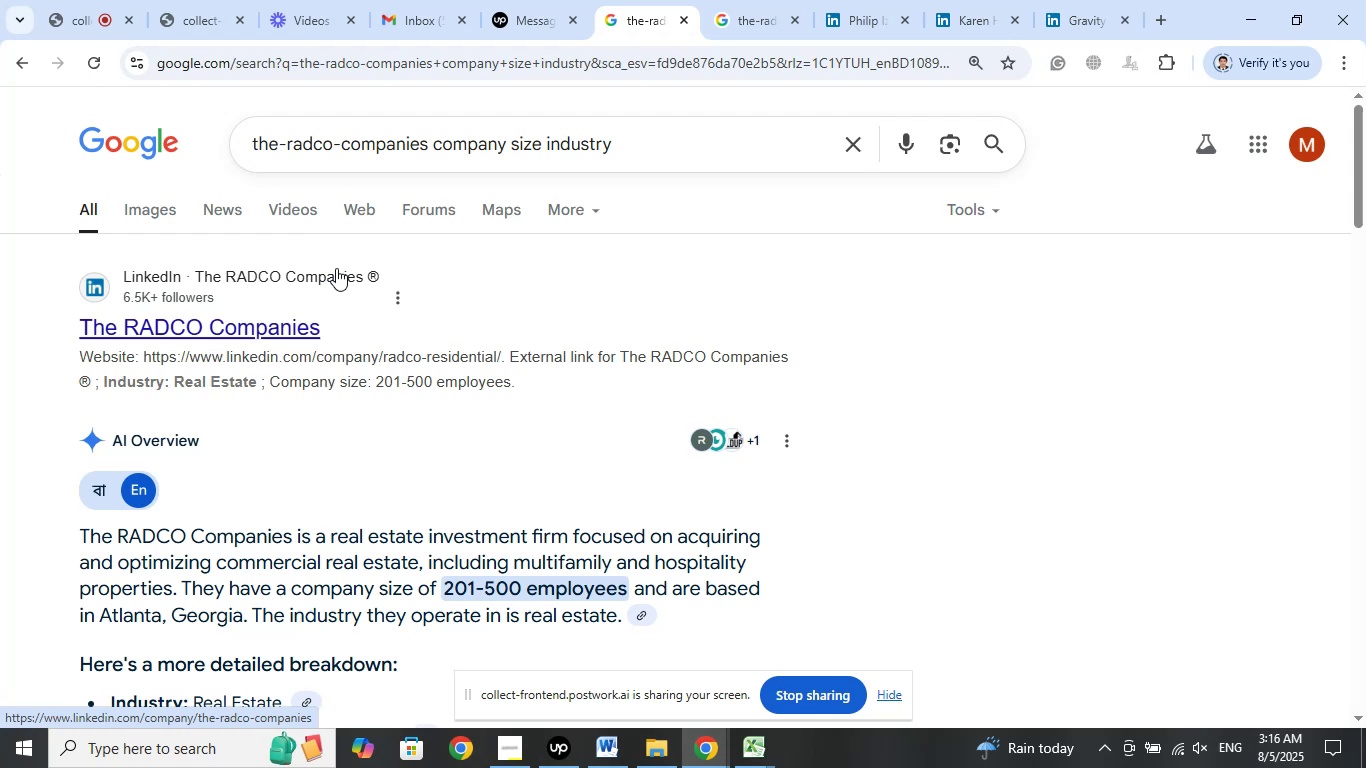 
left_click([765, 0])
 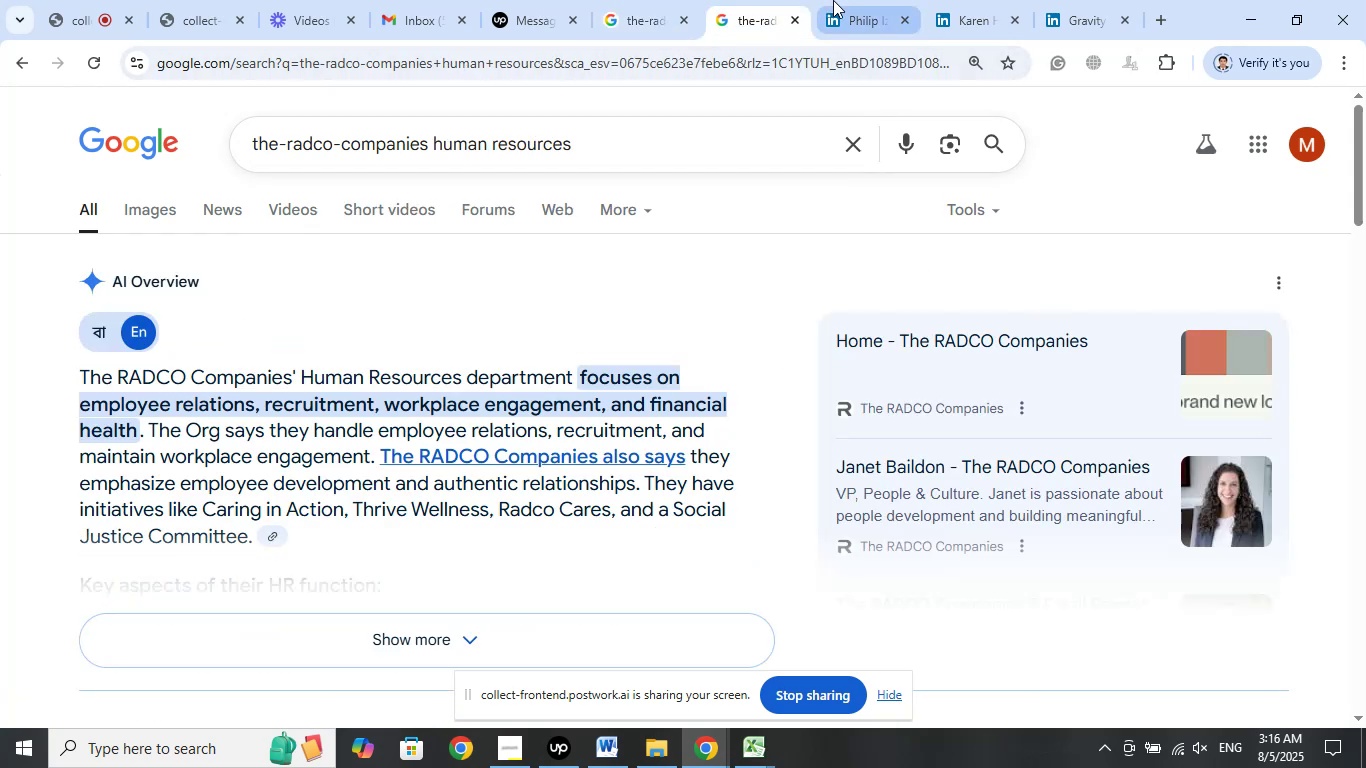 
left_click([833, 0])
 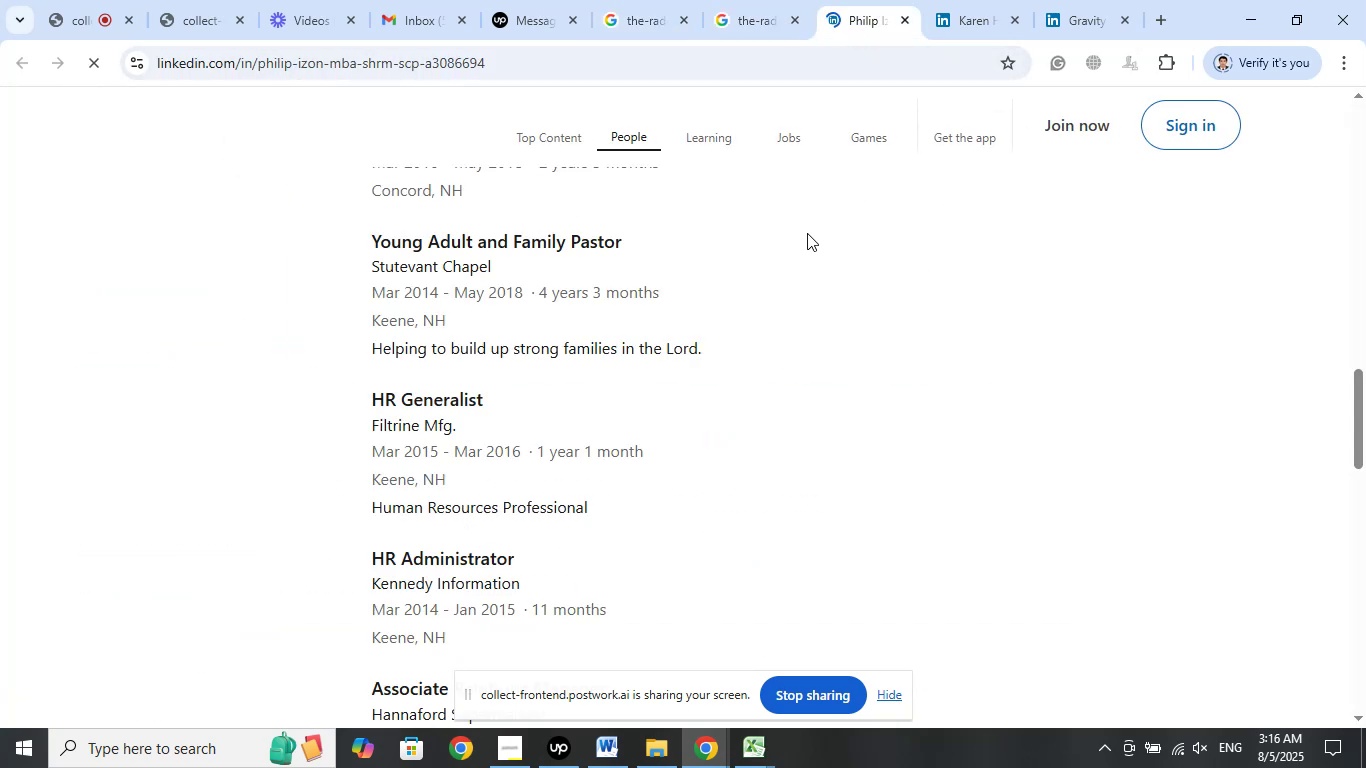 
scroll: coordinate [705, 315], scroll_direction: up, amount: 15.0
 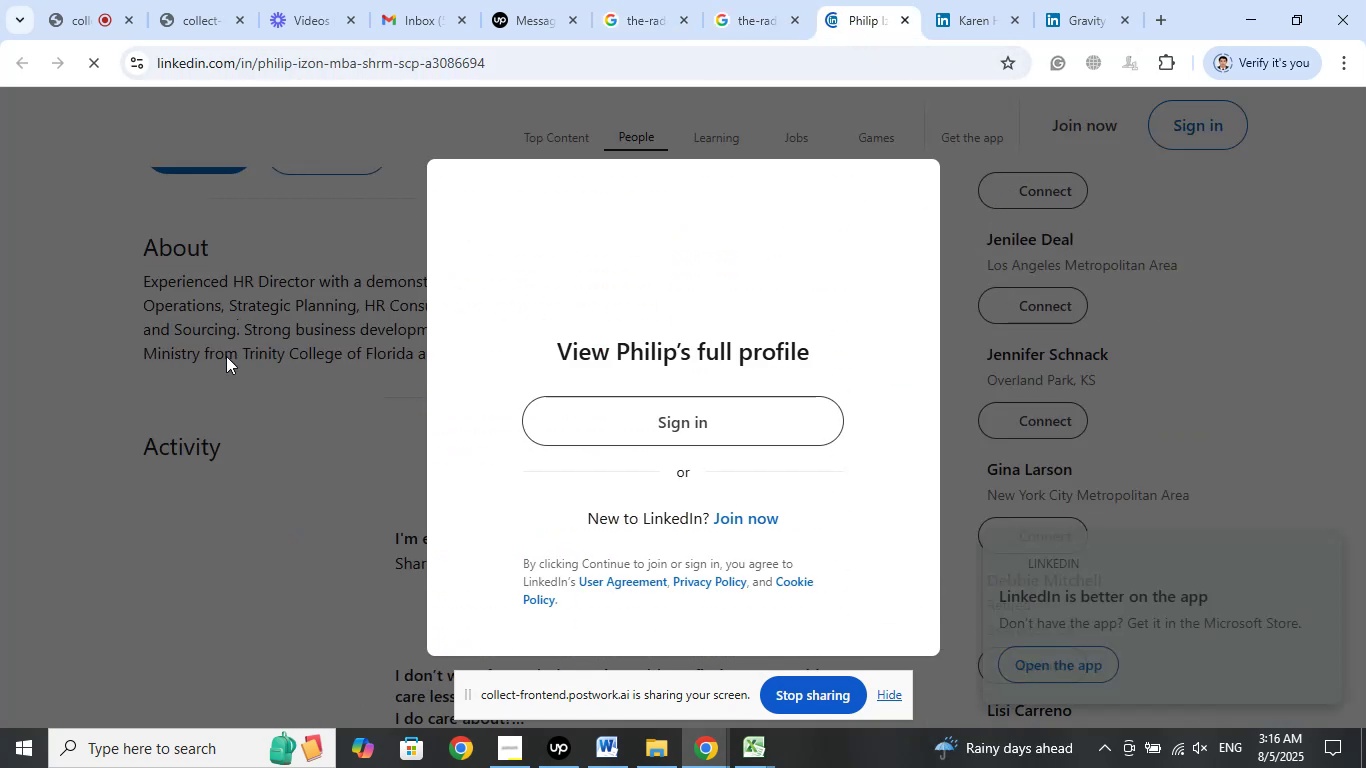 
left_click([0, 377])
 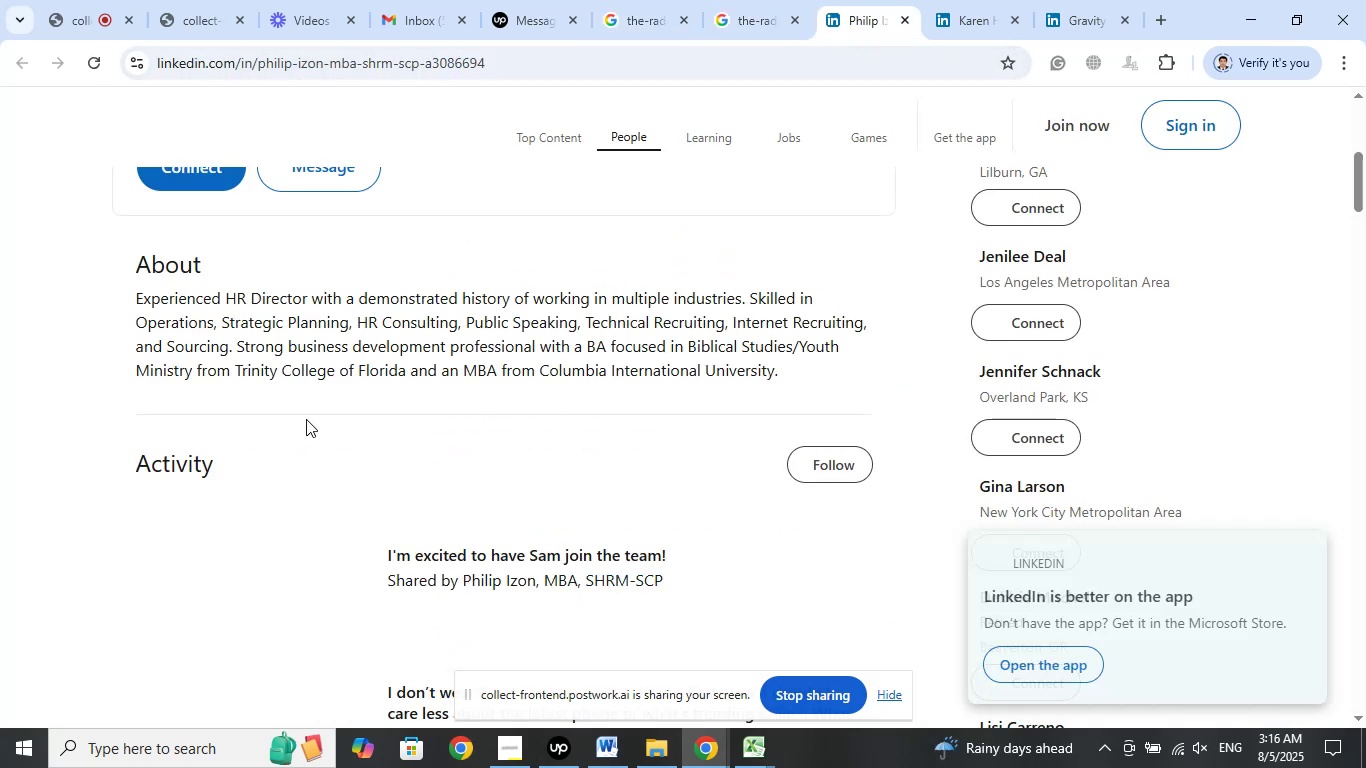 
scroll: coordinate [358, 380], scroll_direction: up, amount: 7.0
 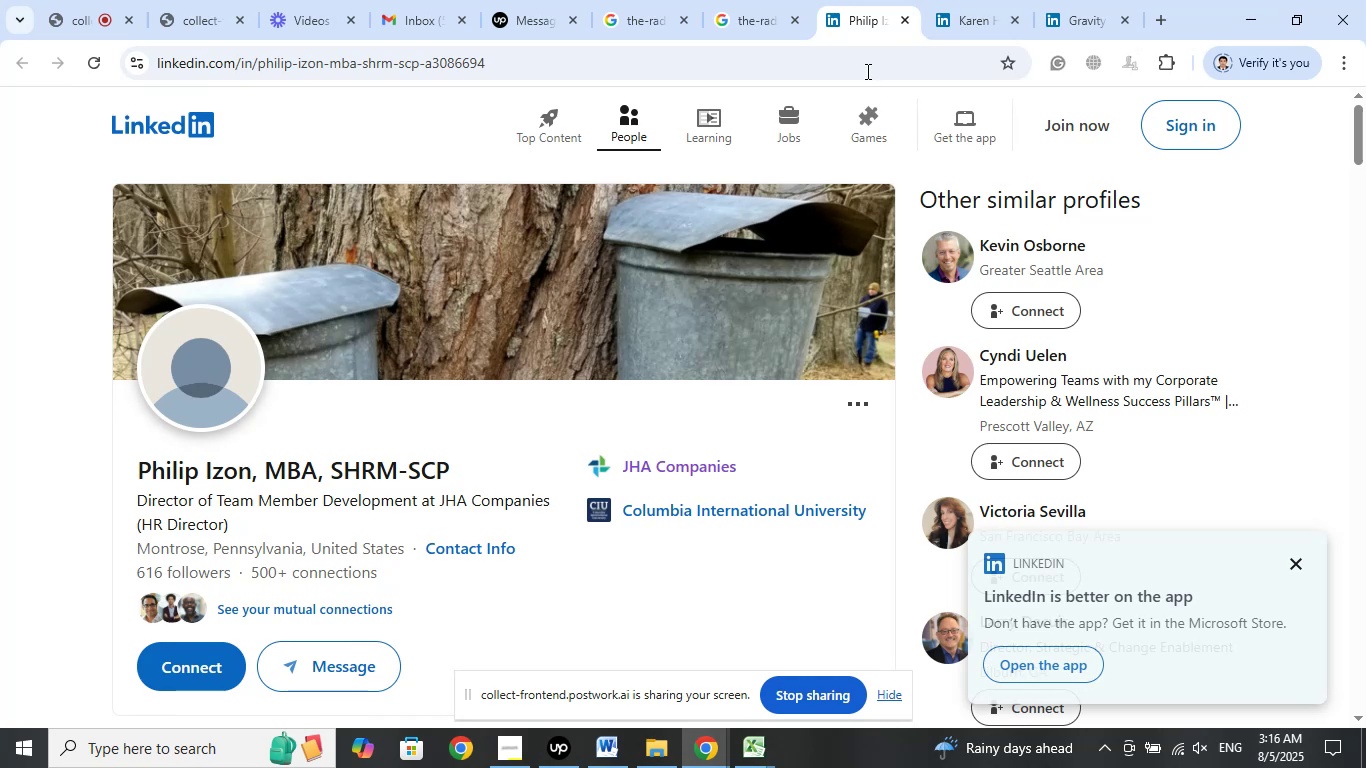 
left_click([901, 23])
 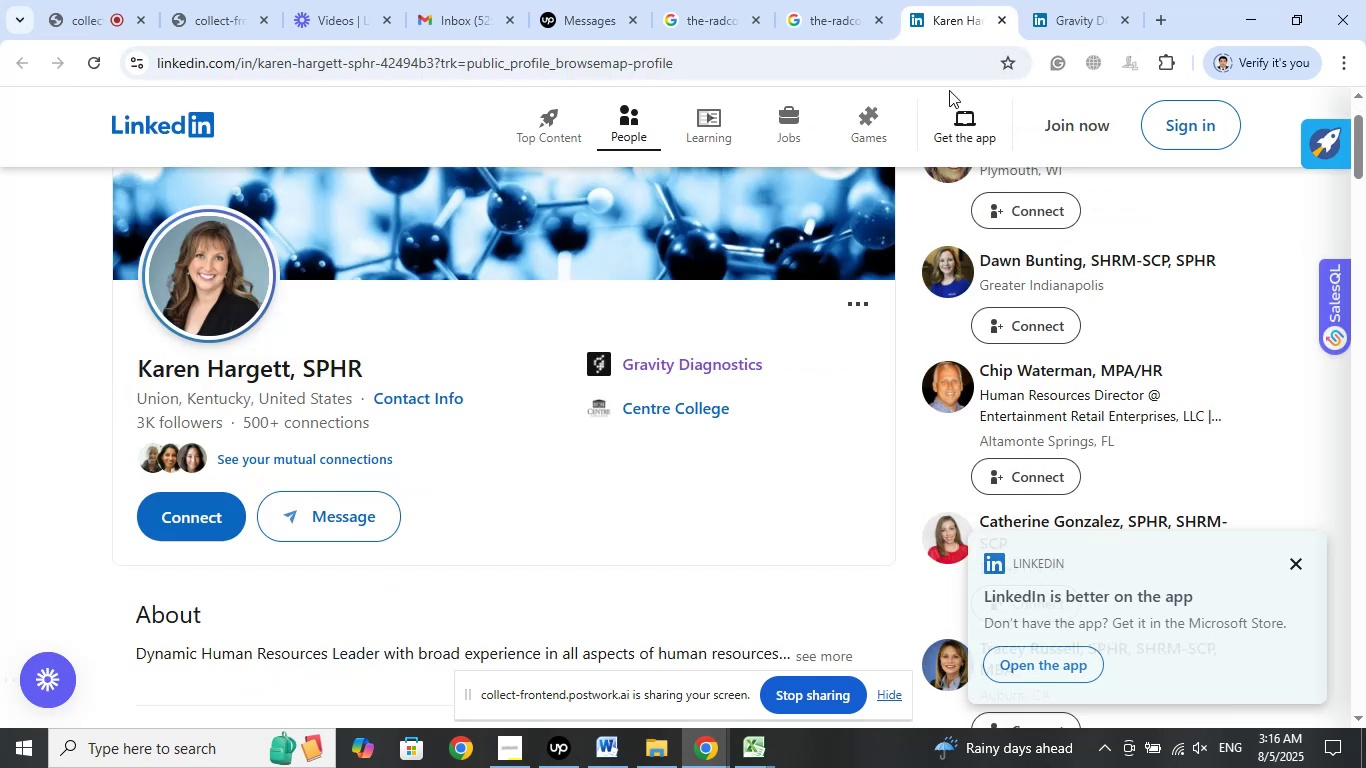 
left_click([1131, 0])
 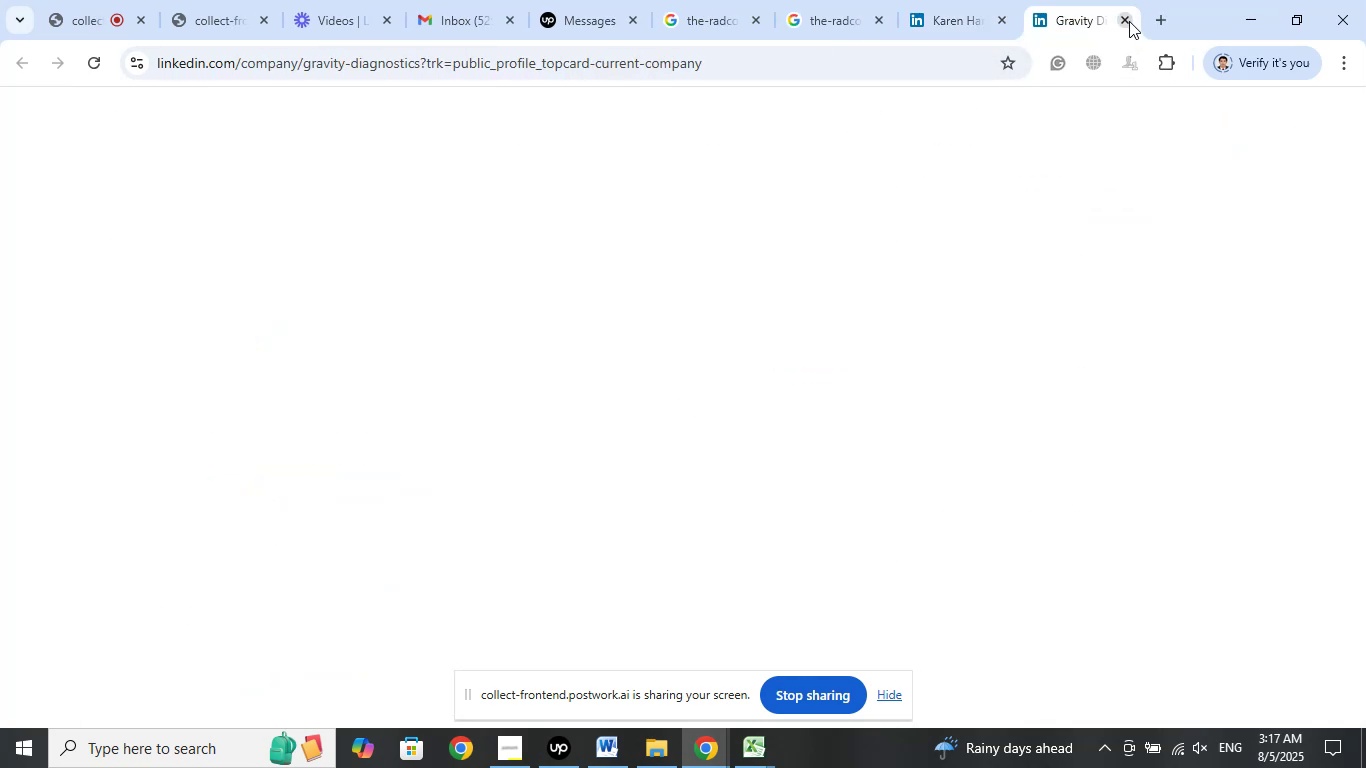 
left_click([1129, 21])
 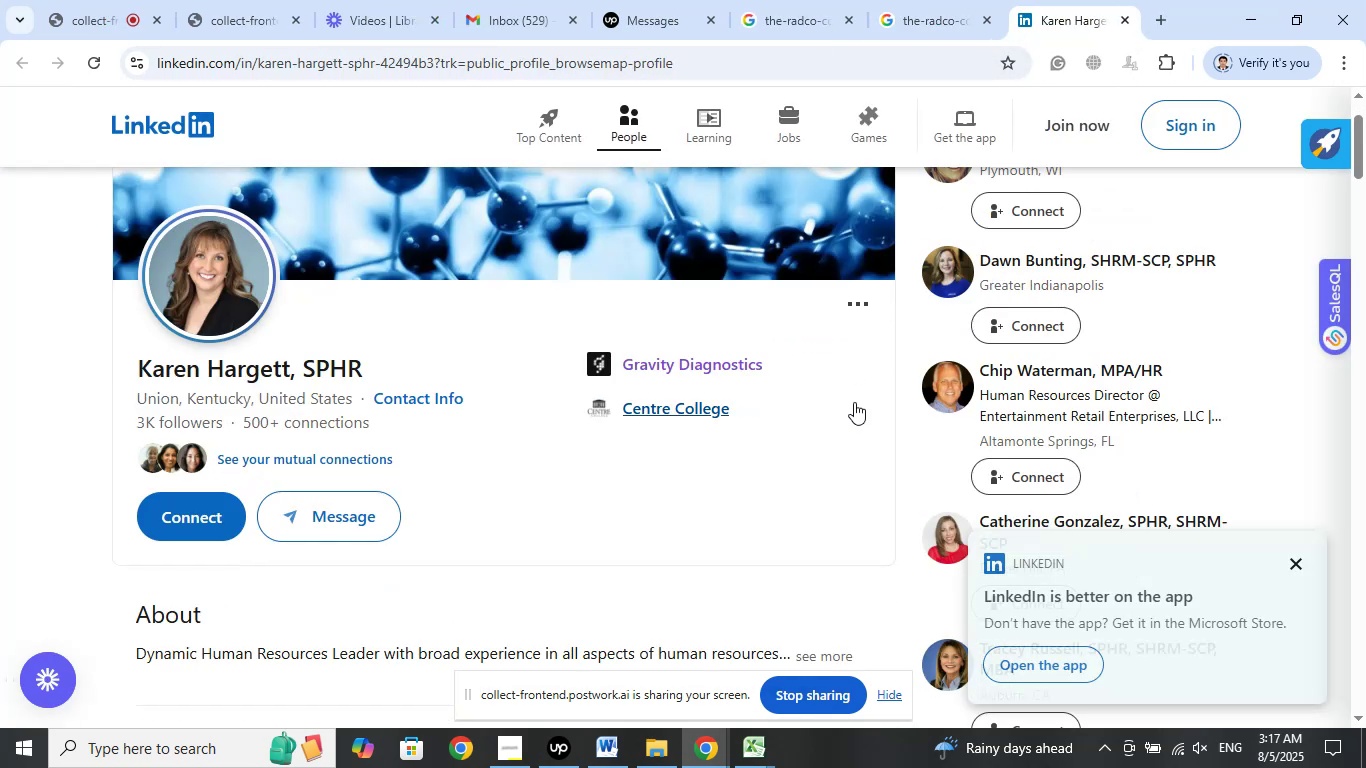 
scroll: coordinate [828, 421], scroll_direction: up, amount: 6.0
 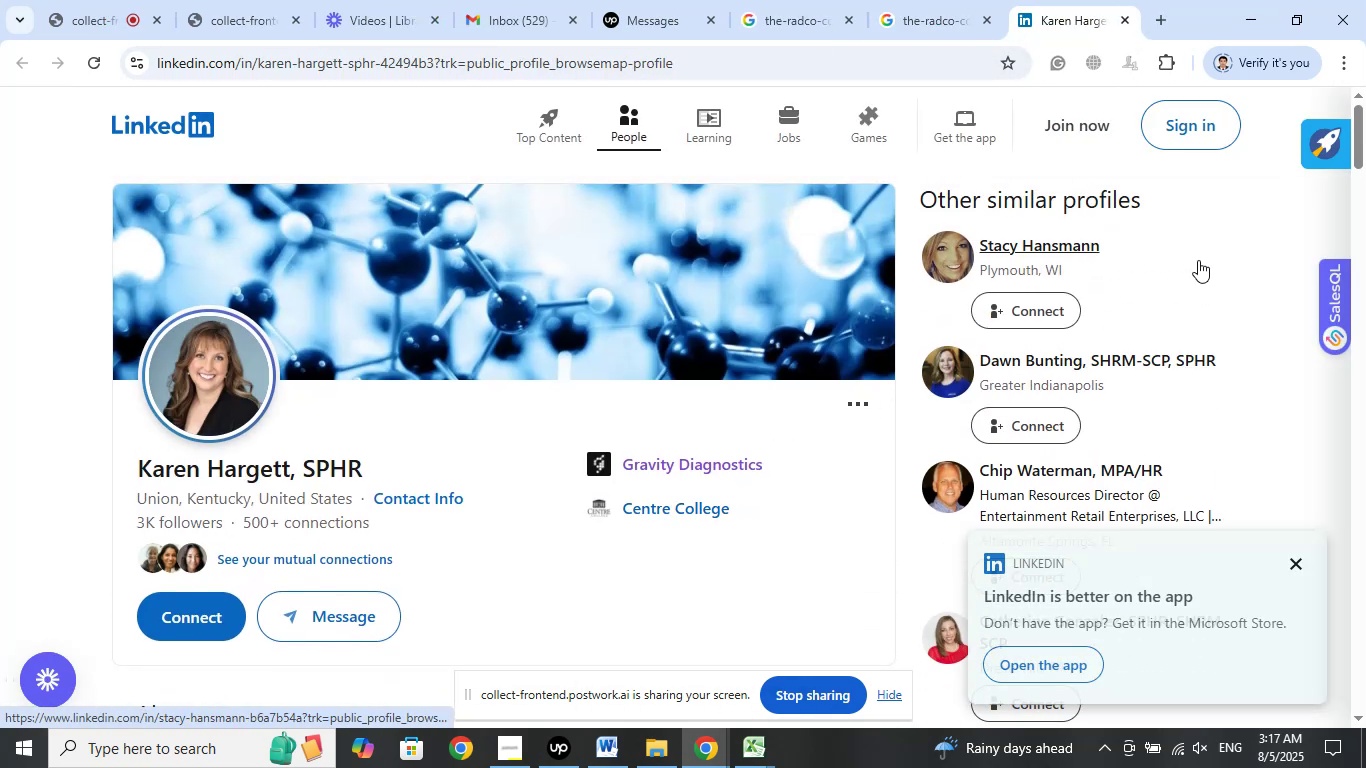 
scroll: coordinate [1198, 260], scroll_direction: down, amount: 1.0
 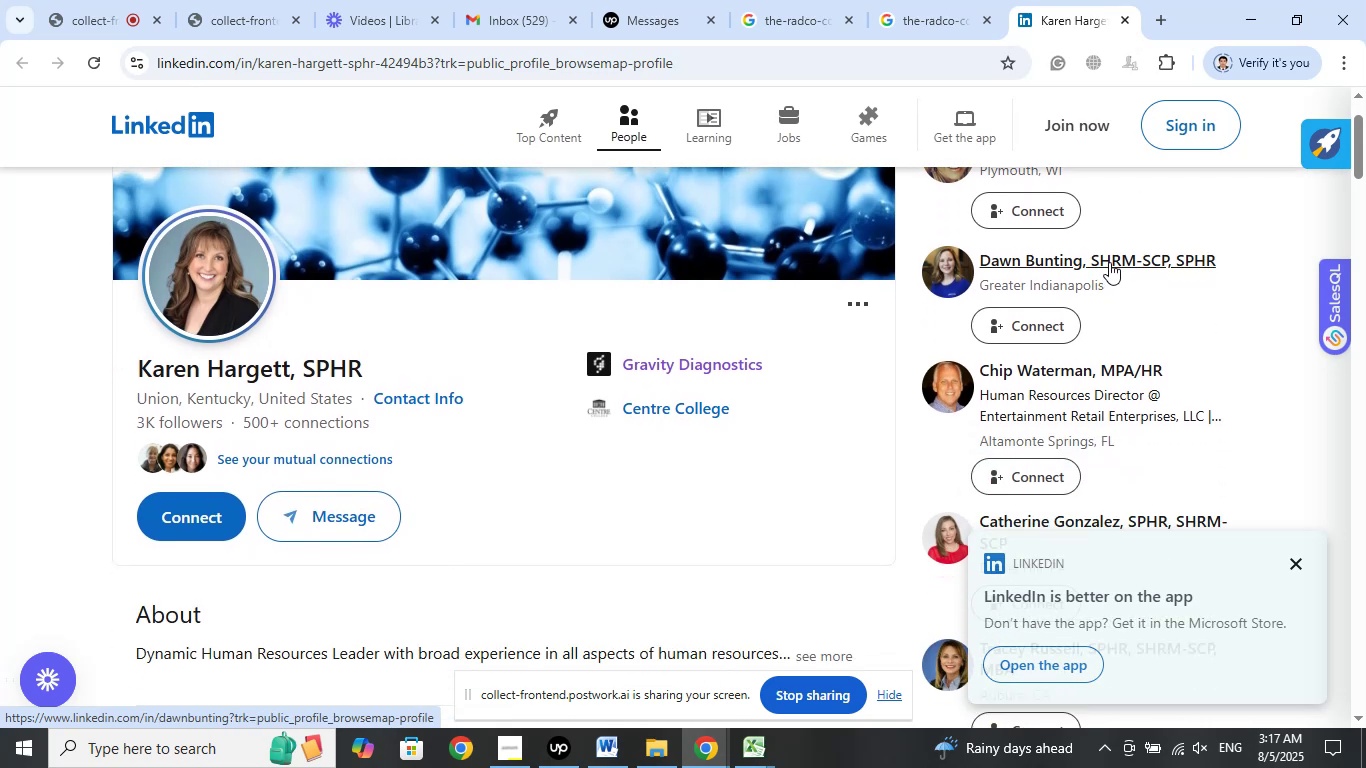 
right_click([1109, 262])
 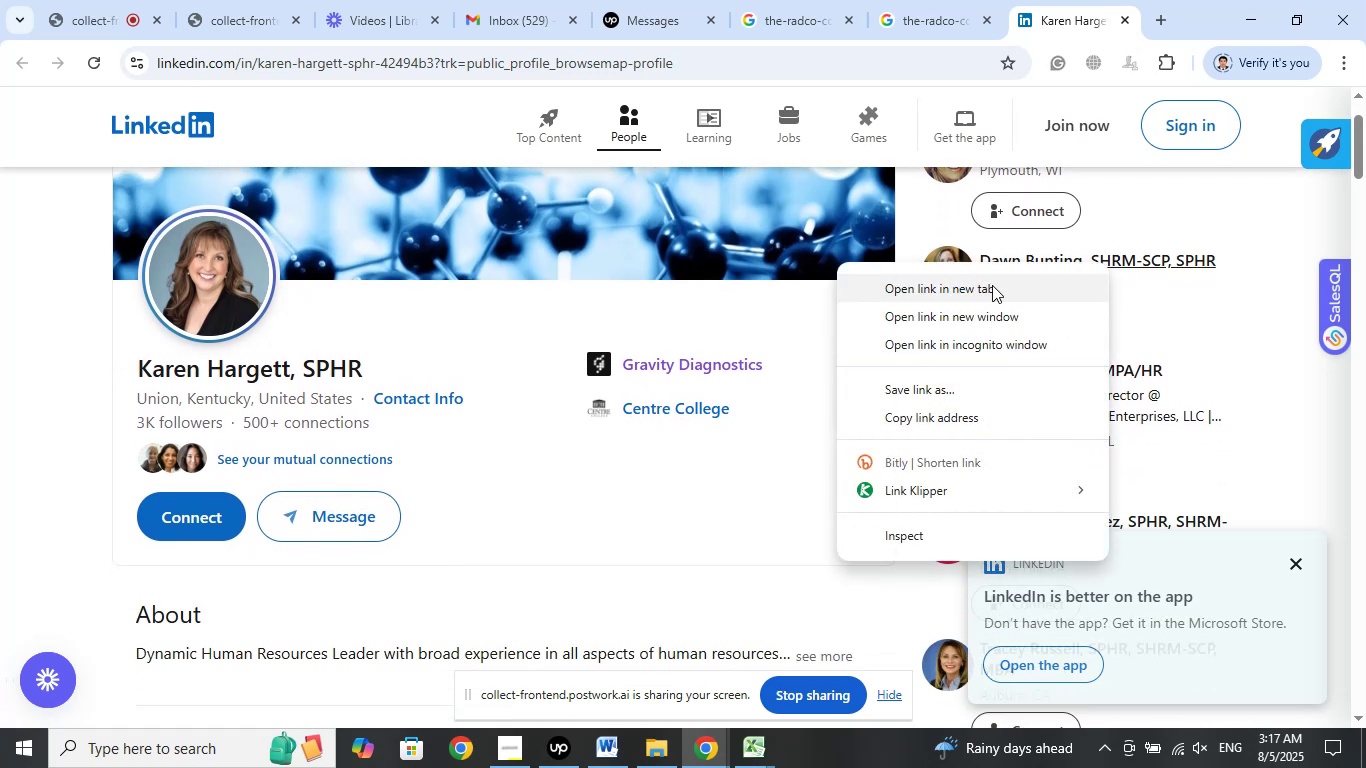 
left_click([992, 285])
 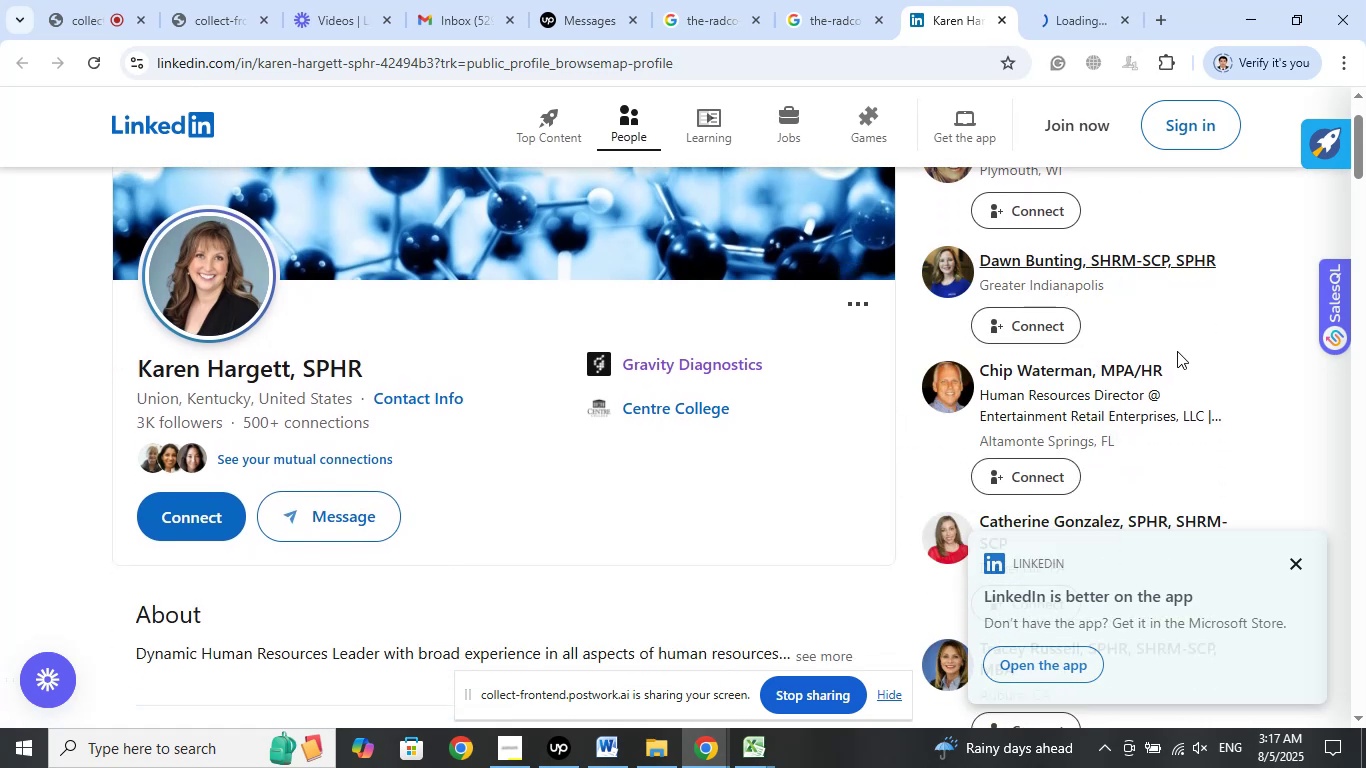 
scroll: coordinate [1196, 353], scroll_direction: down, amount: 2.0
 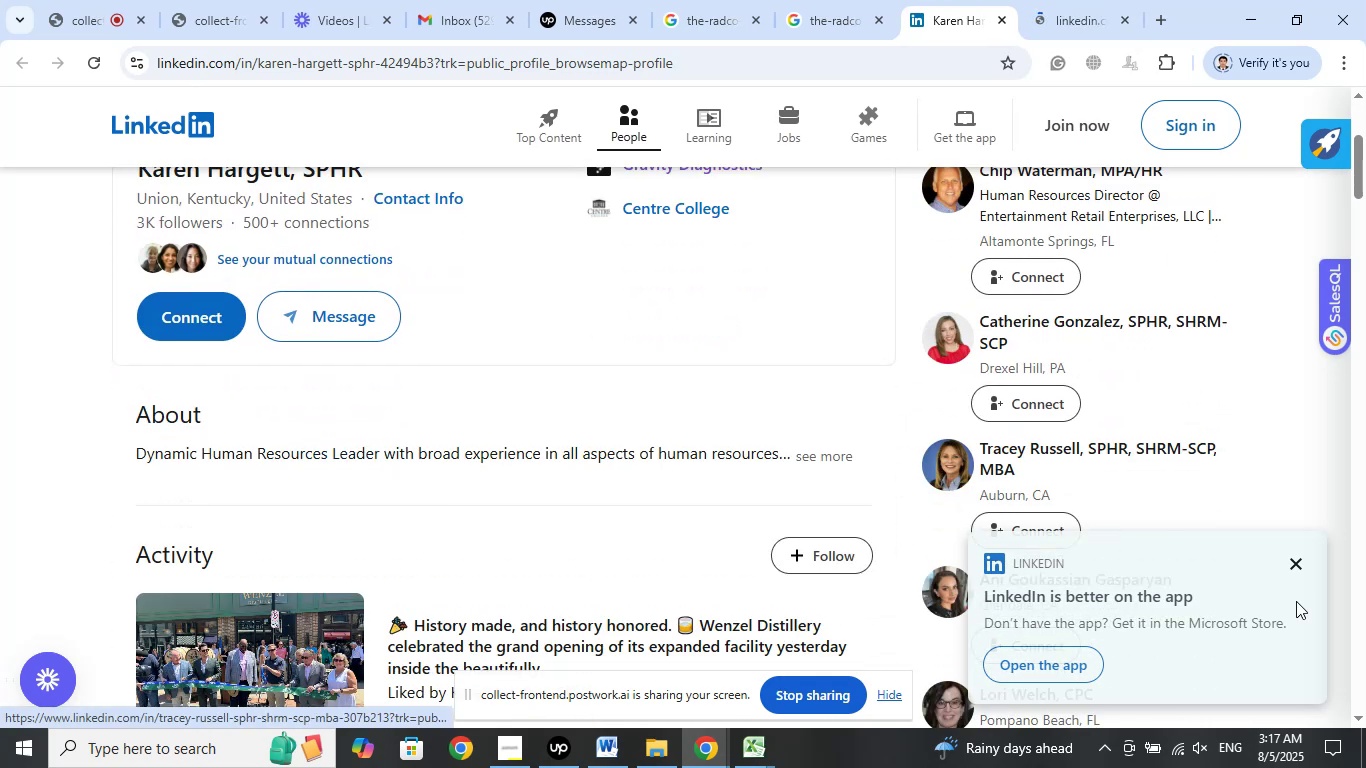 
left_click([1293, 552])
 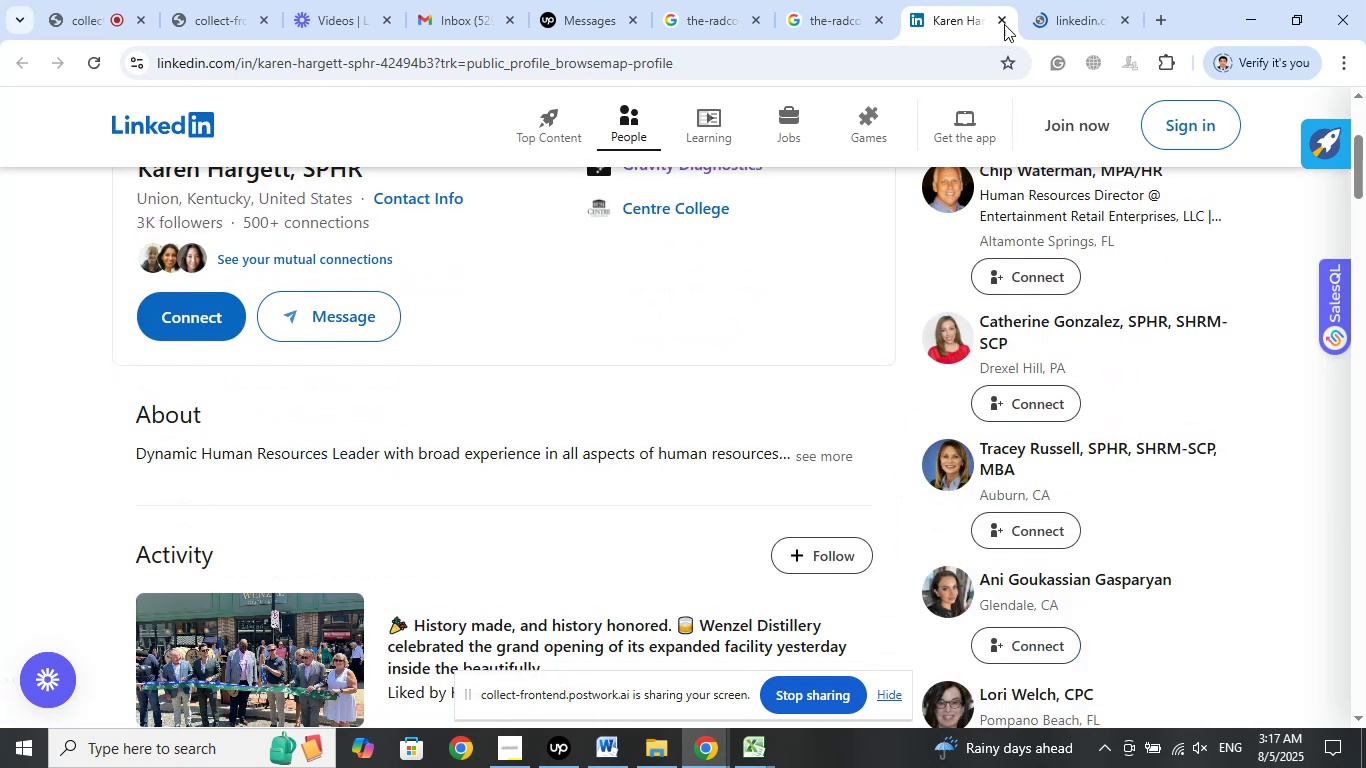 
left_click([1071, 1])
 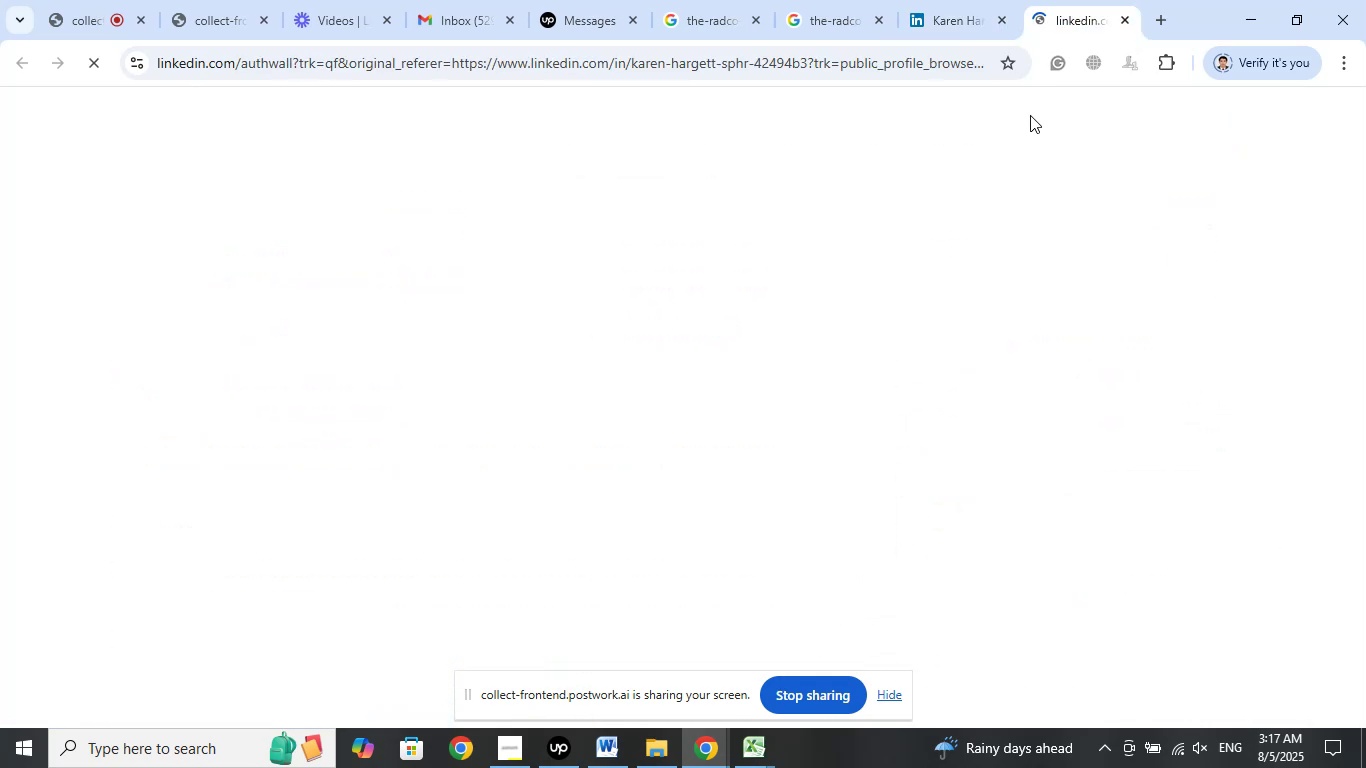 
mouse_move([882, 278])
 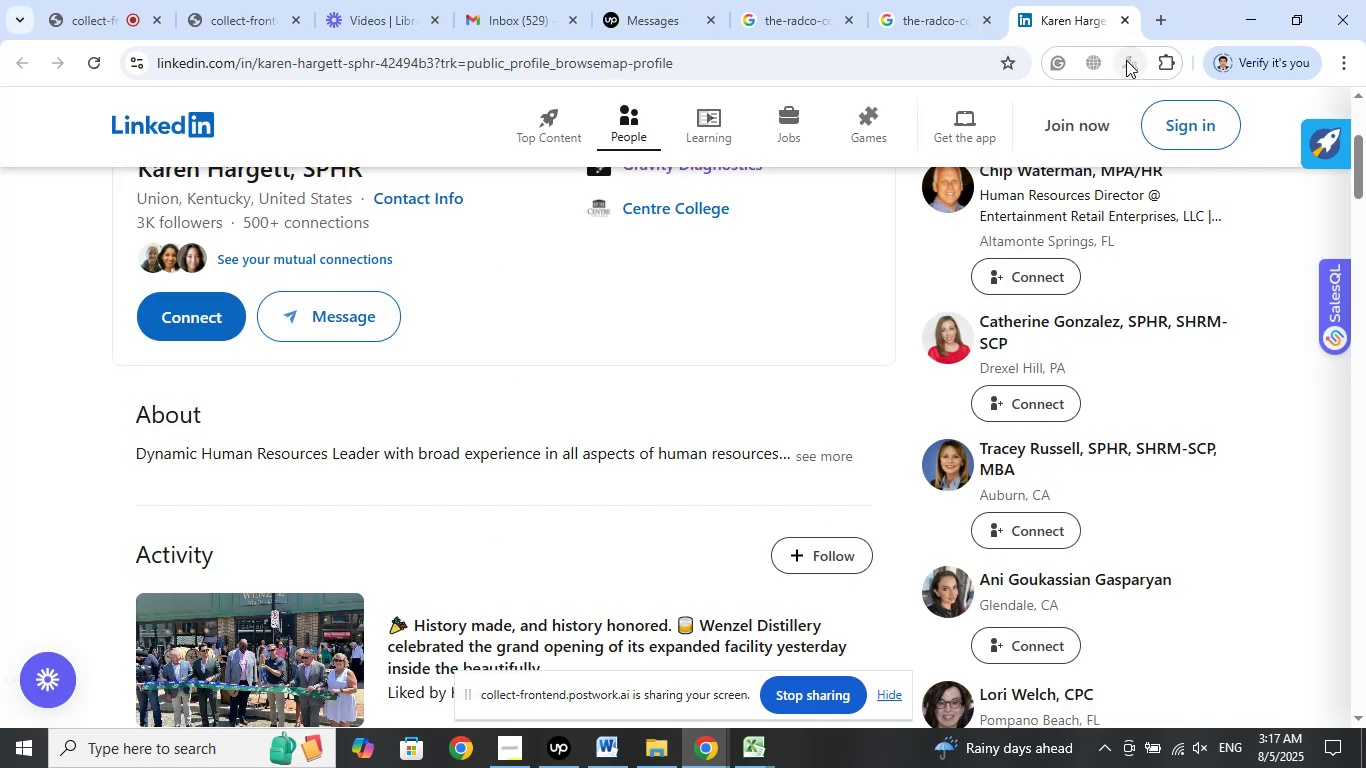 
scroll: coordinate [851, 309], scroll_direction: up, amount: 5.0
 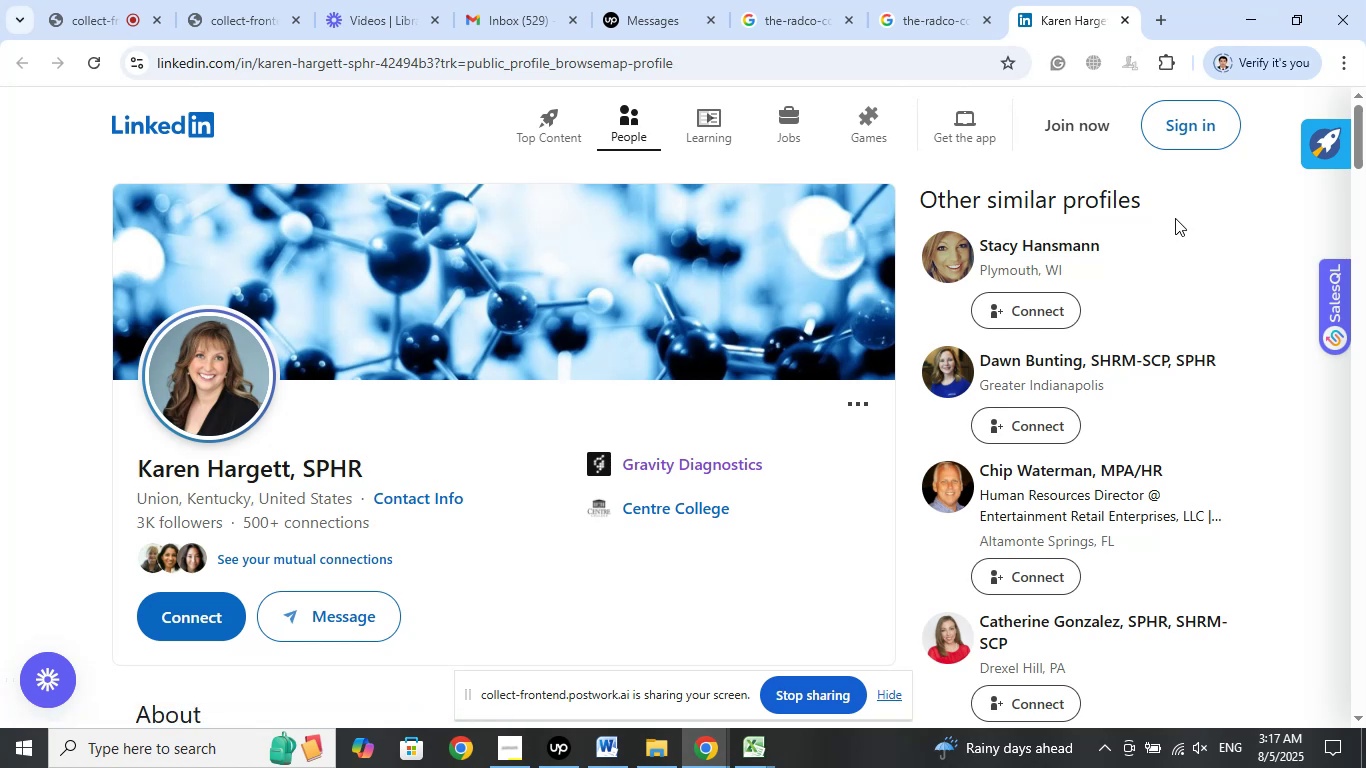 
wait(13.43)
 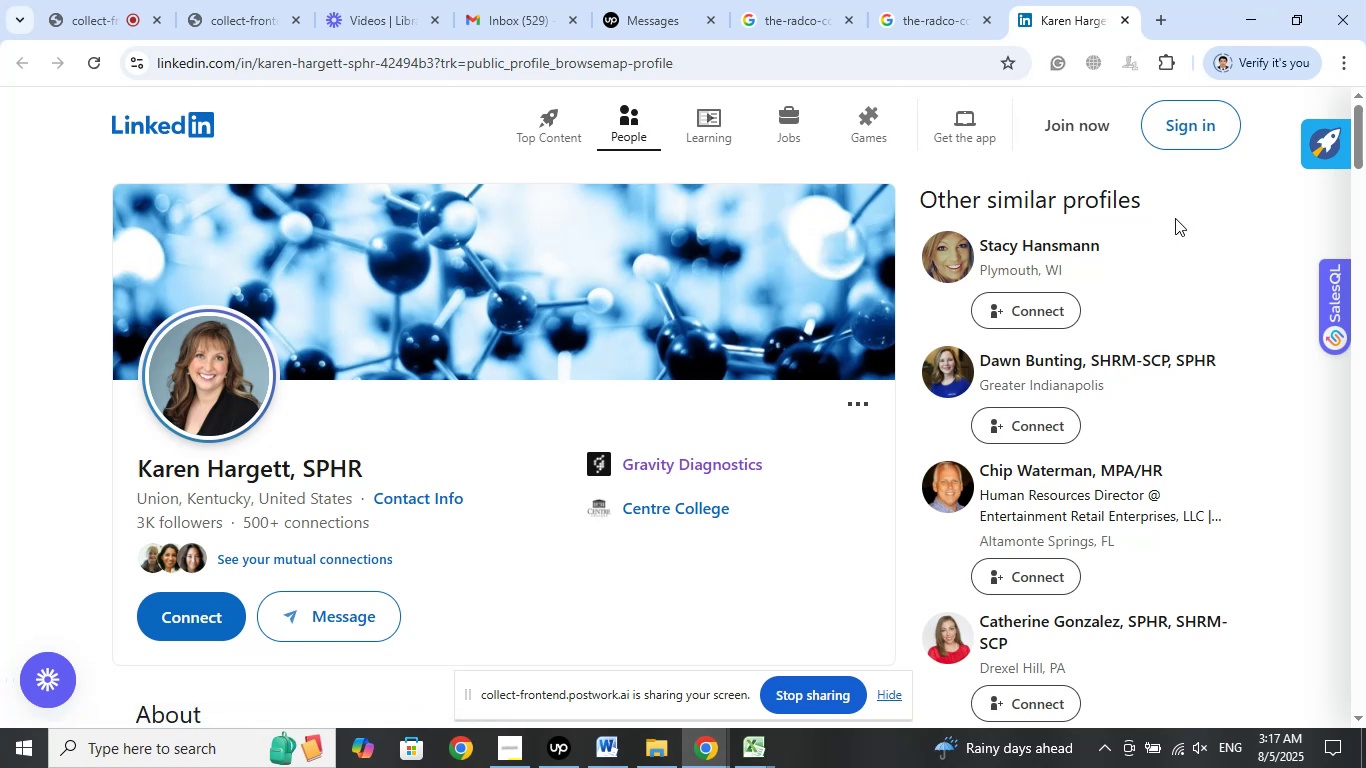 
left_click([1166, 18])
 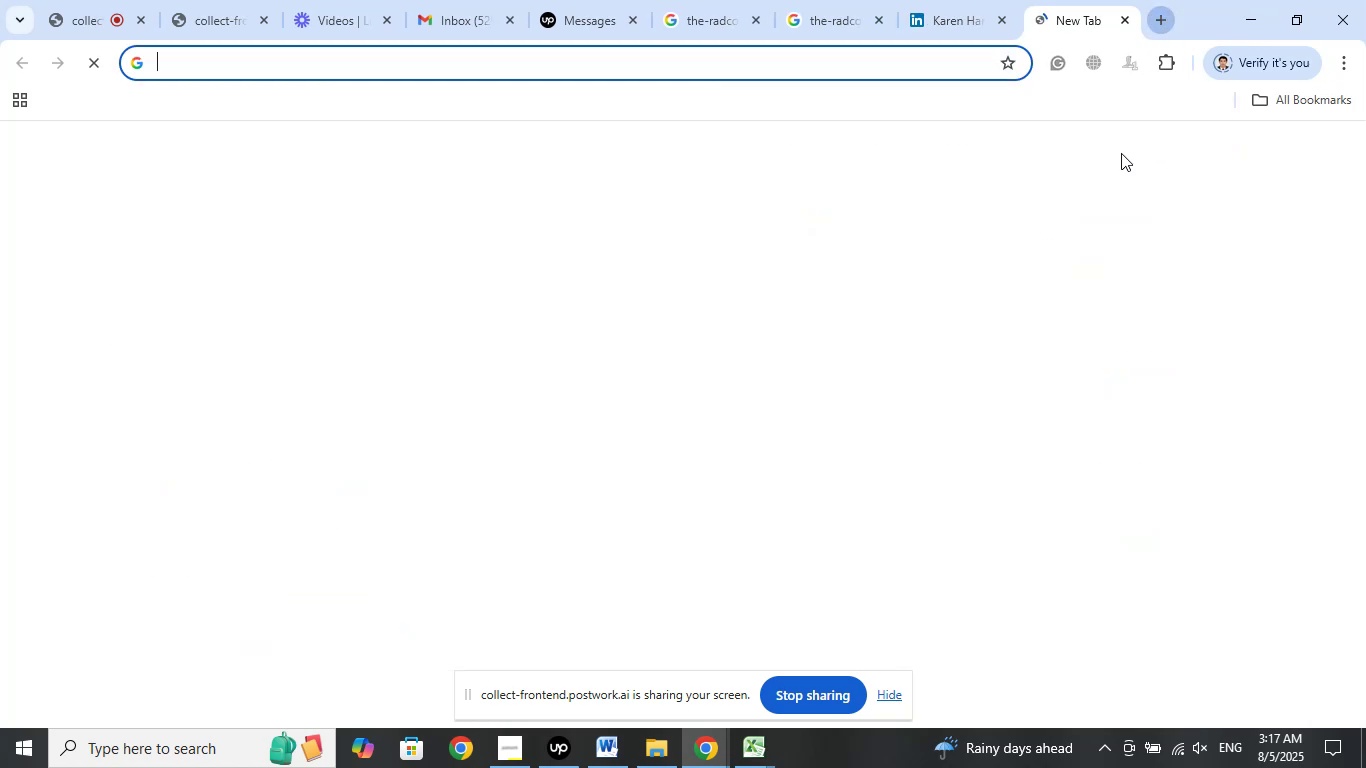 
type(dawn )
 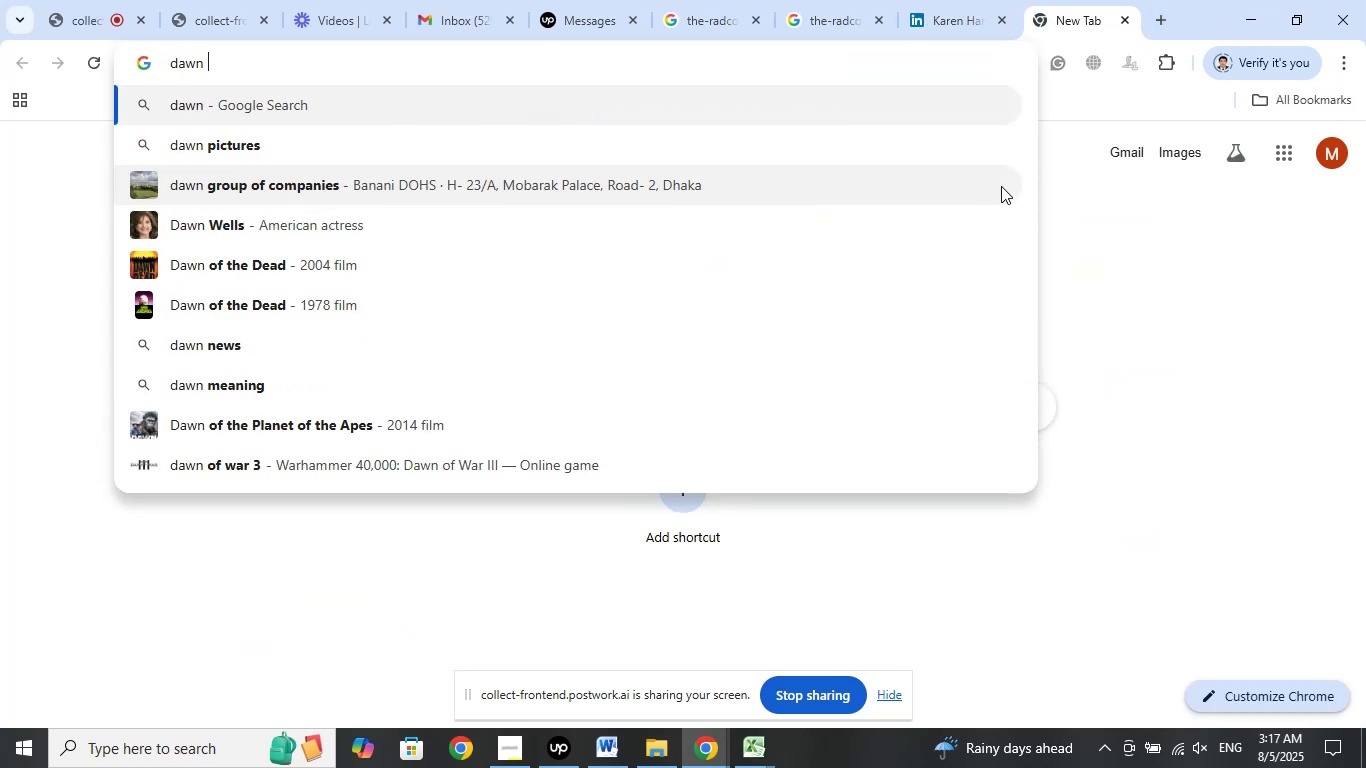 
wait(8.67)
 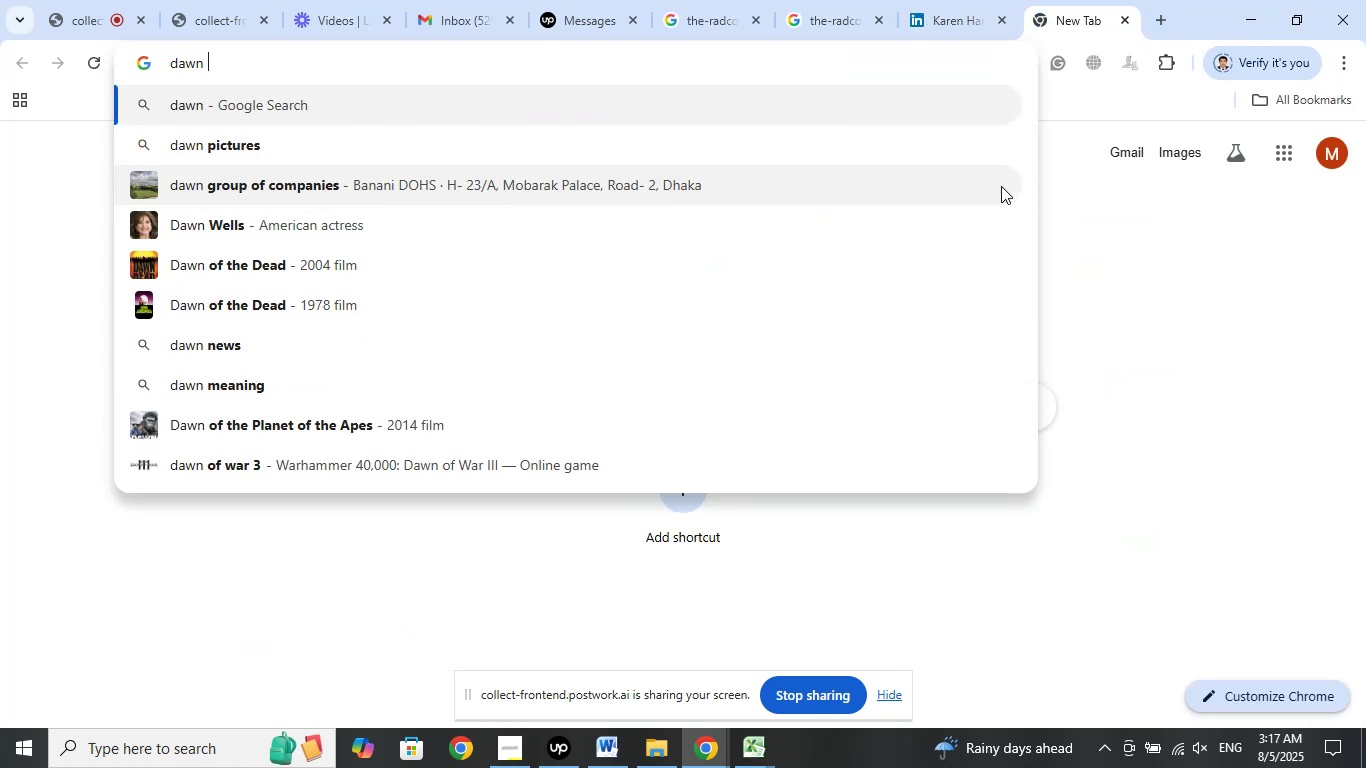 
left_click([961, 0])
 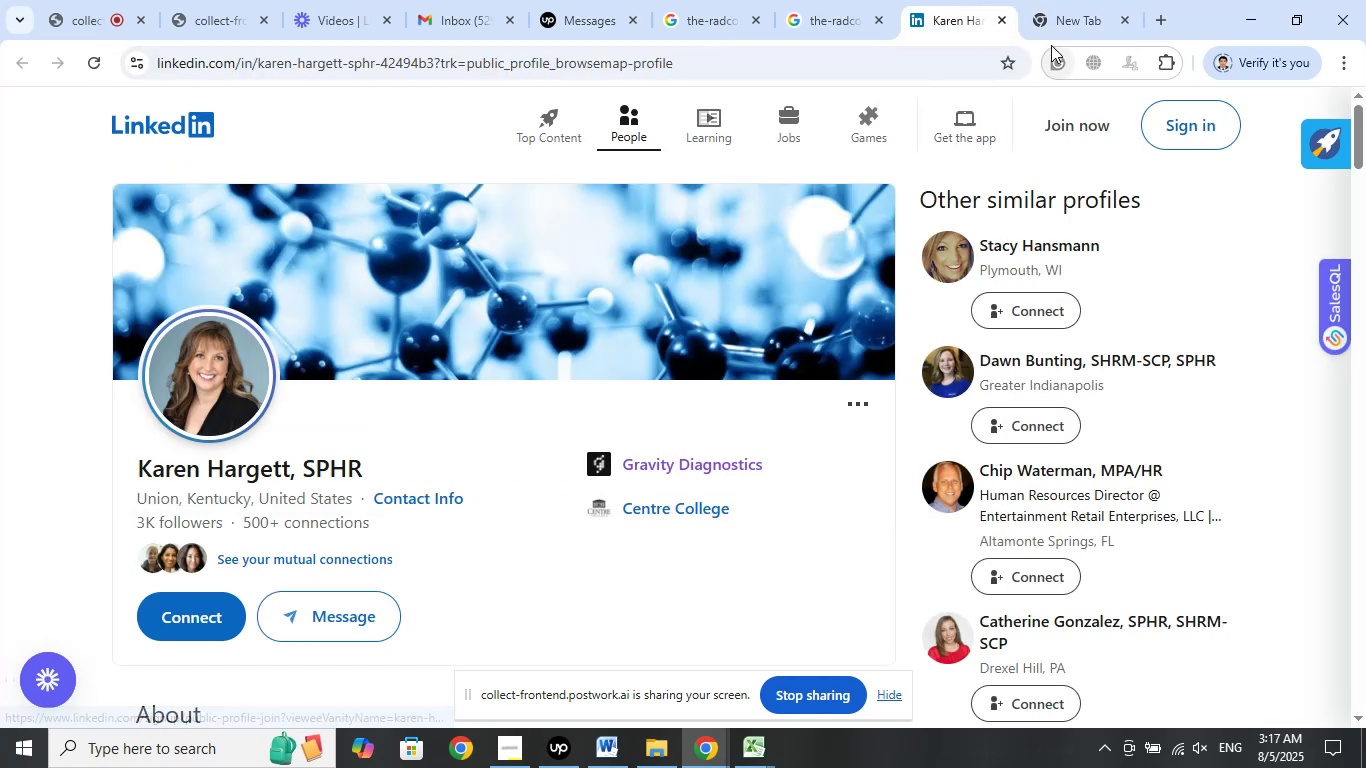 
left_click([1077, 0])
 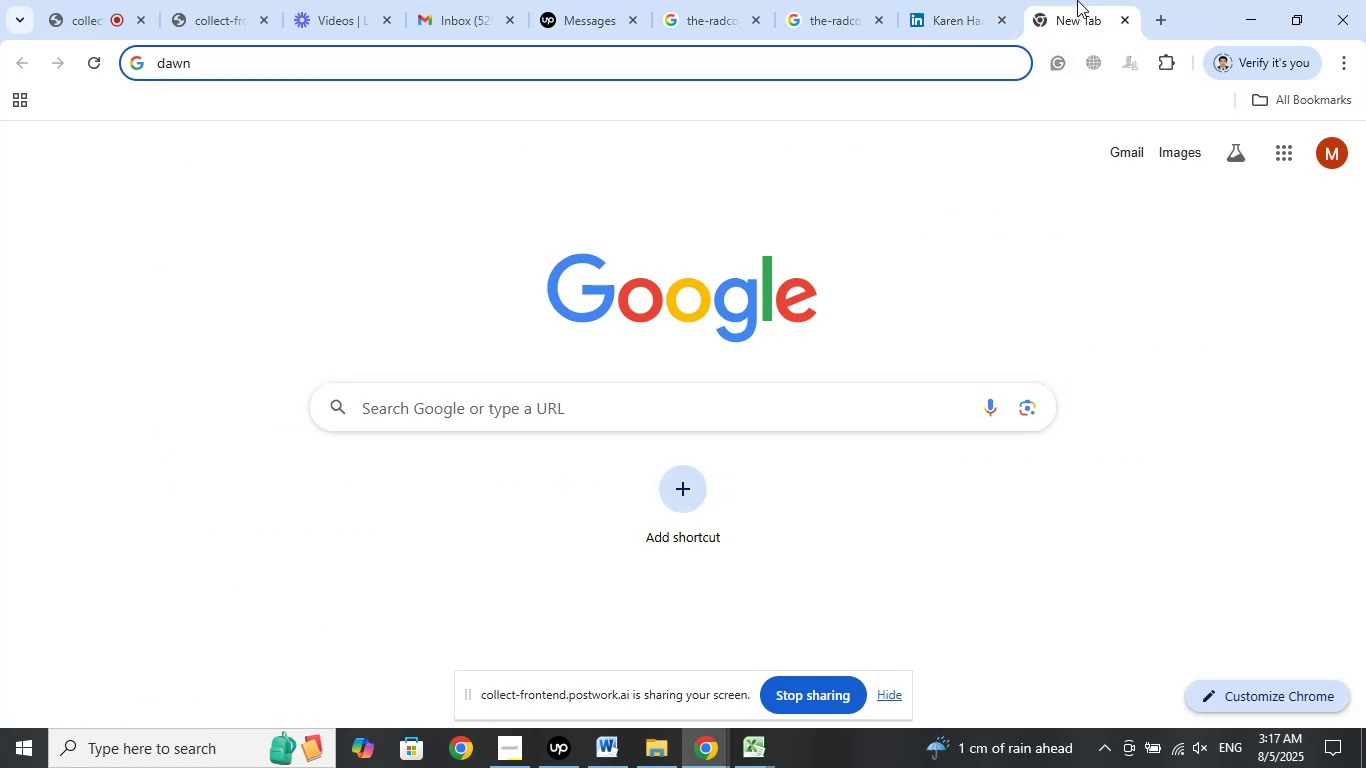 
type(bunb)
key(Backspace)
type(ti)
 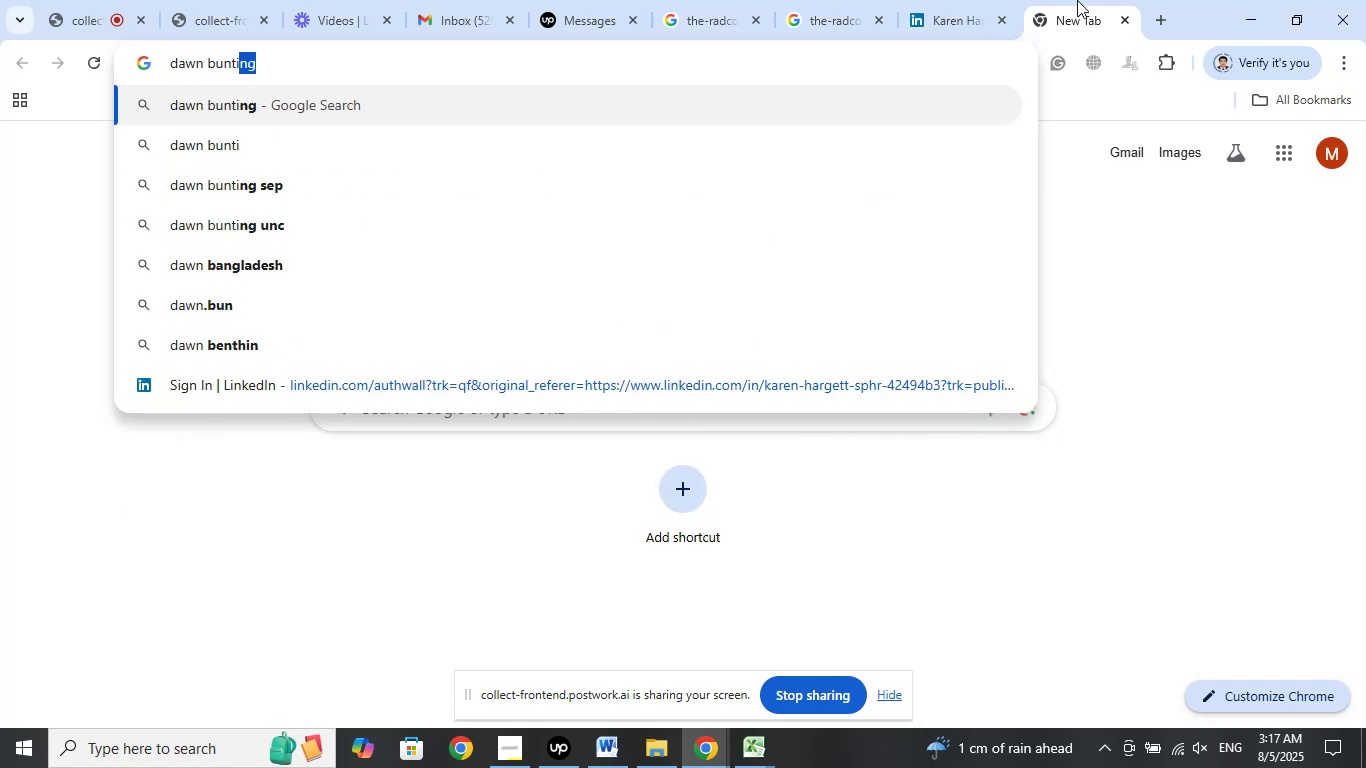 
key(ArrowRight)
 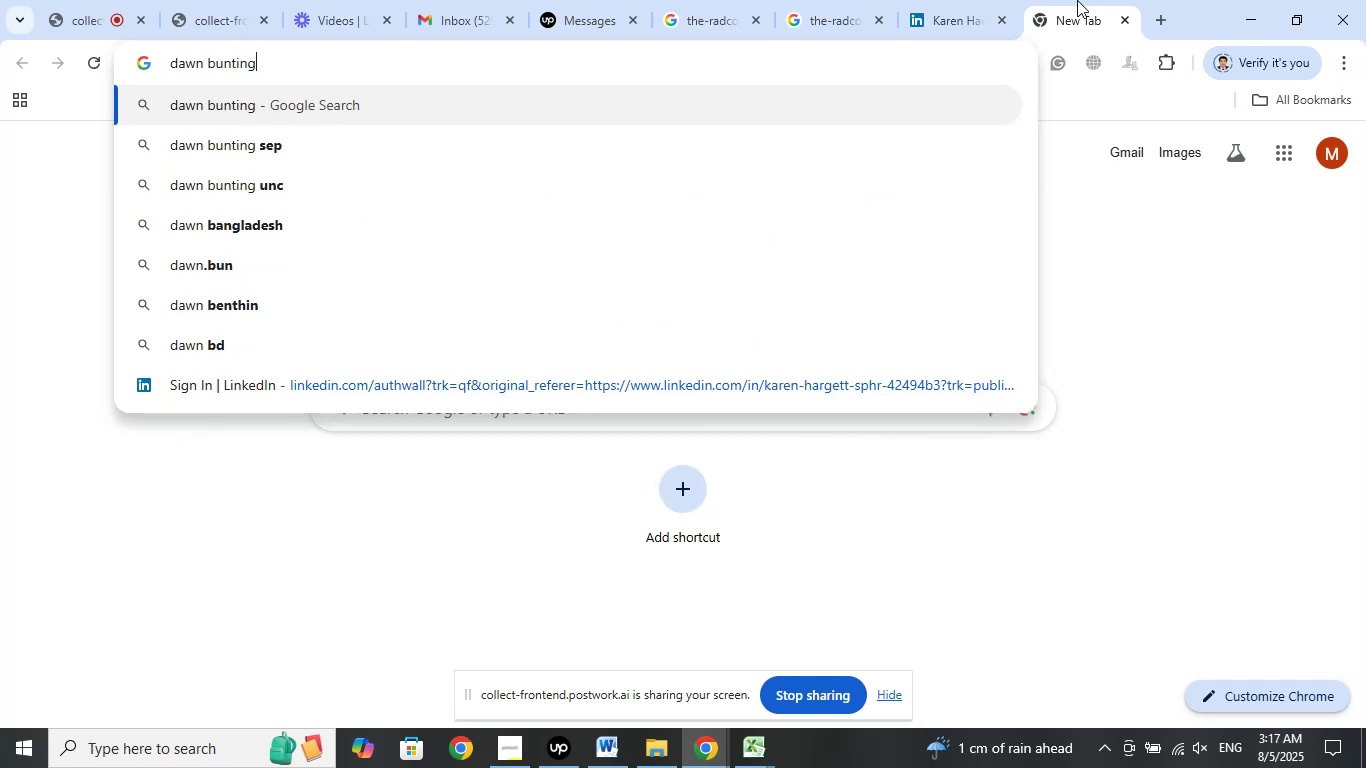 
key(Space)
 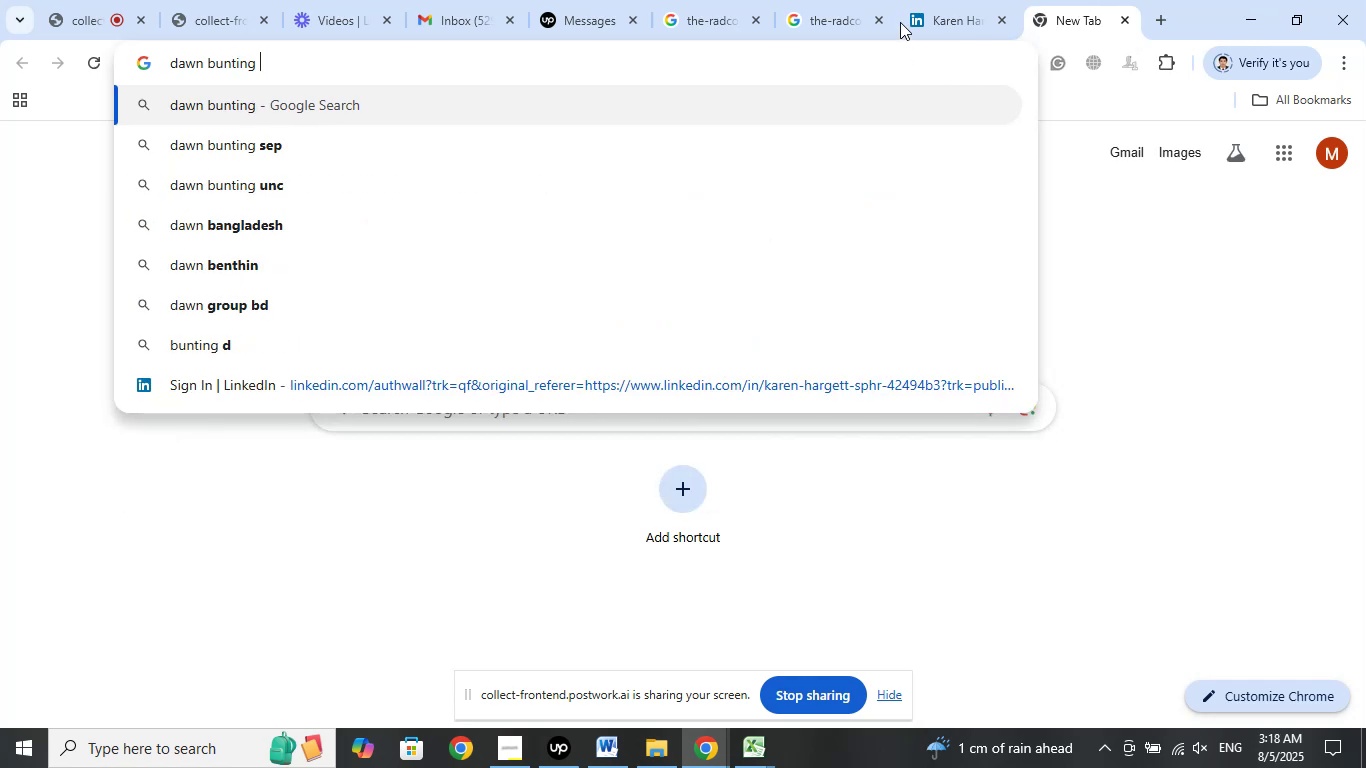 
left_click([911, 0])
 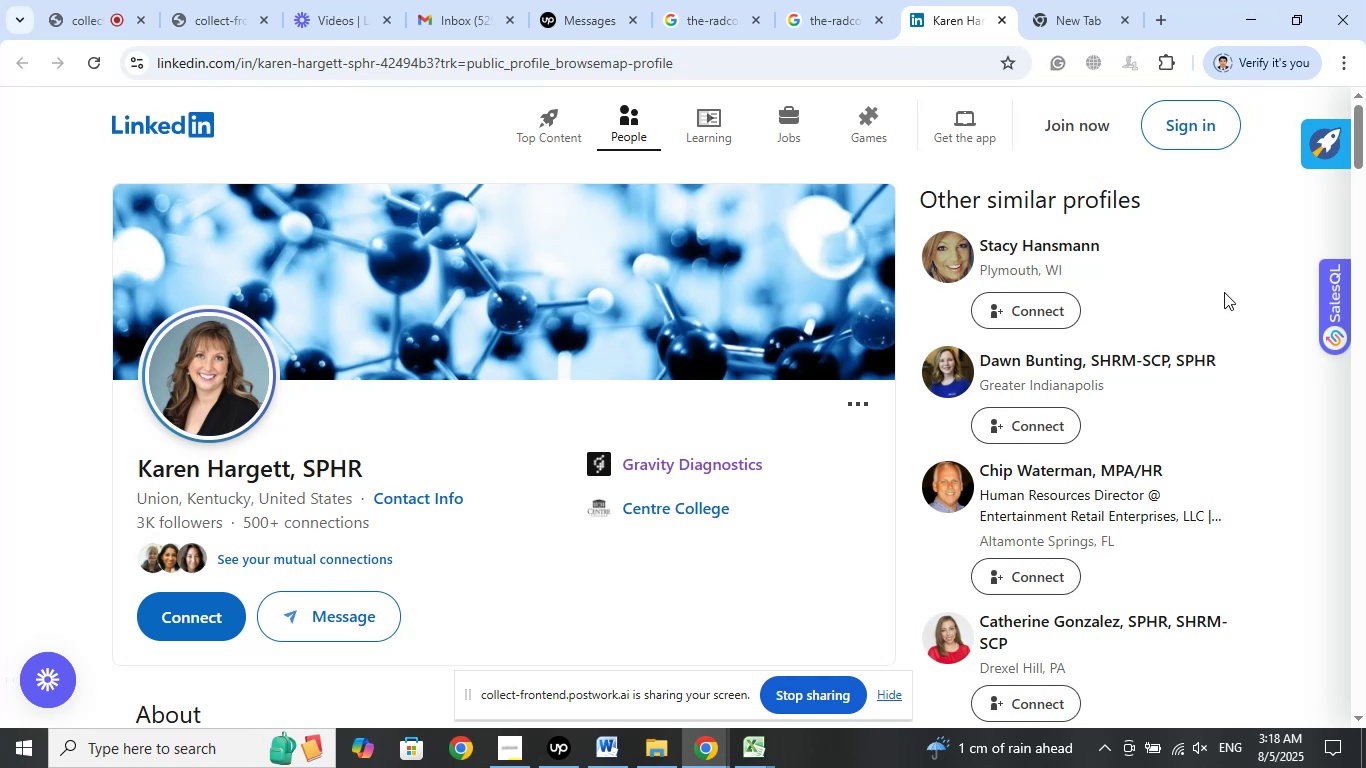 
wait(6.65)
 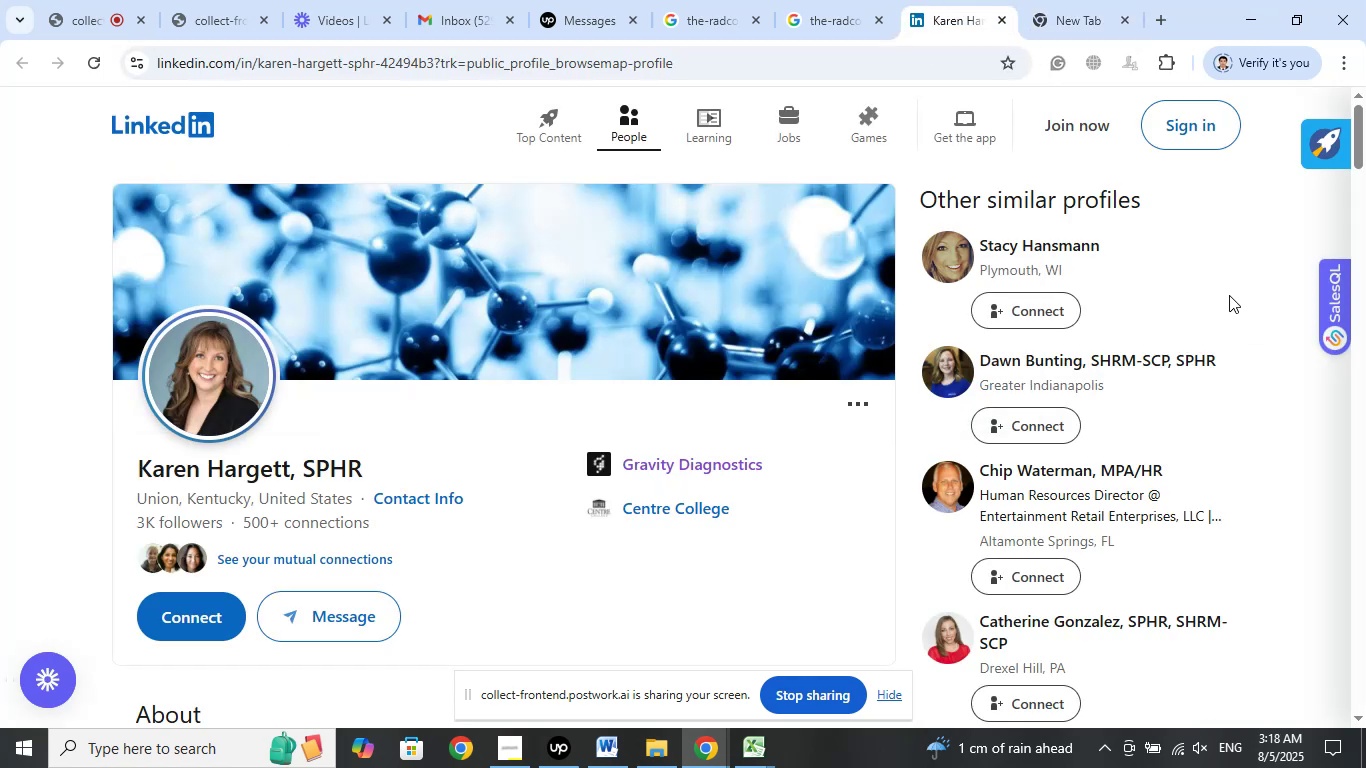 
left_click([1084, 0])
 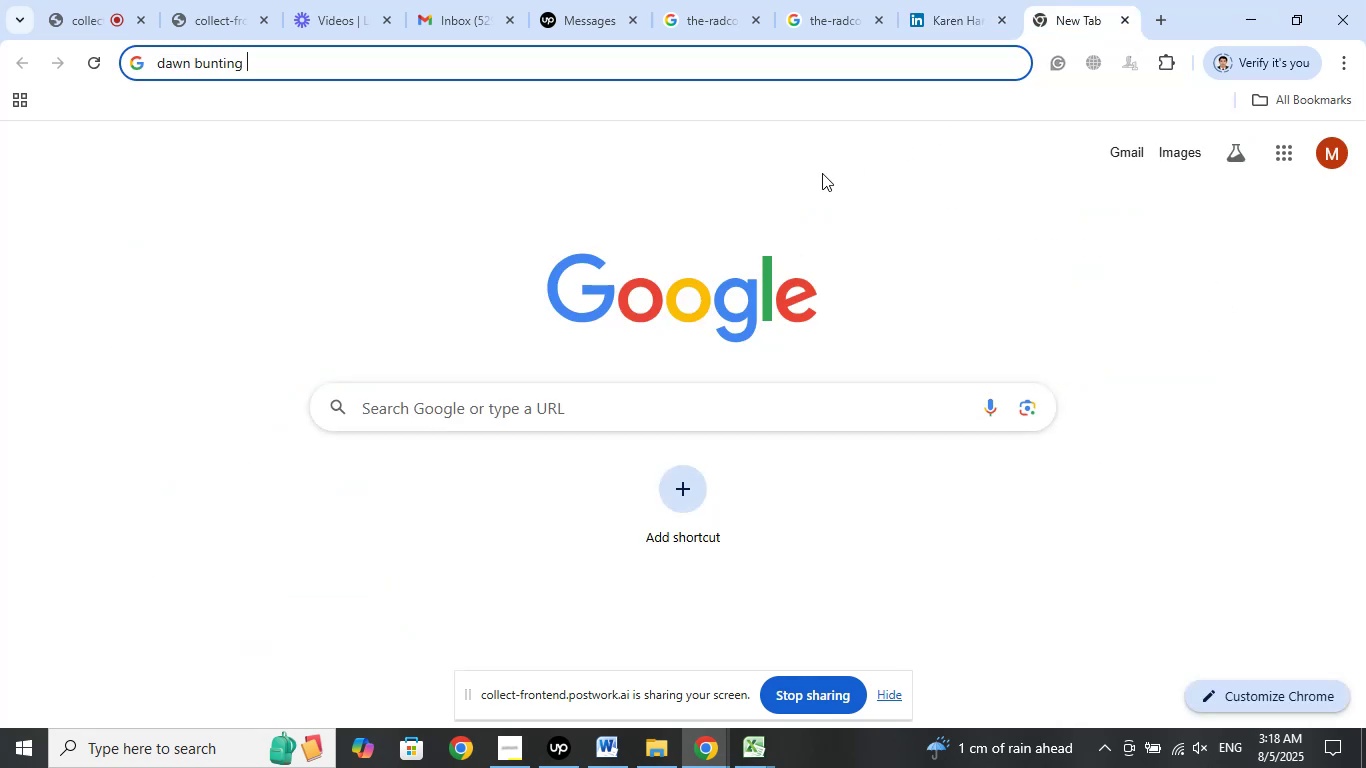 
type(shrm )
 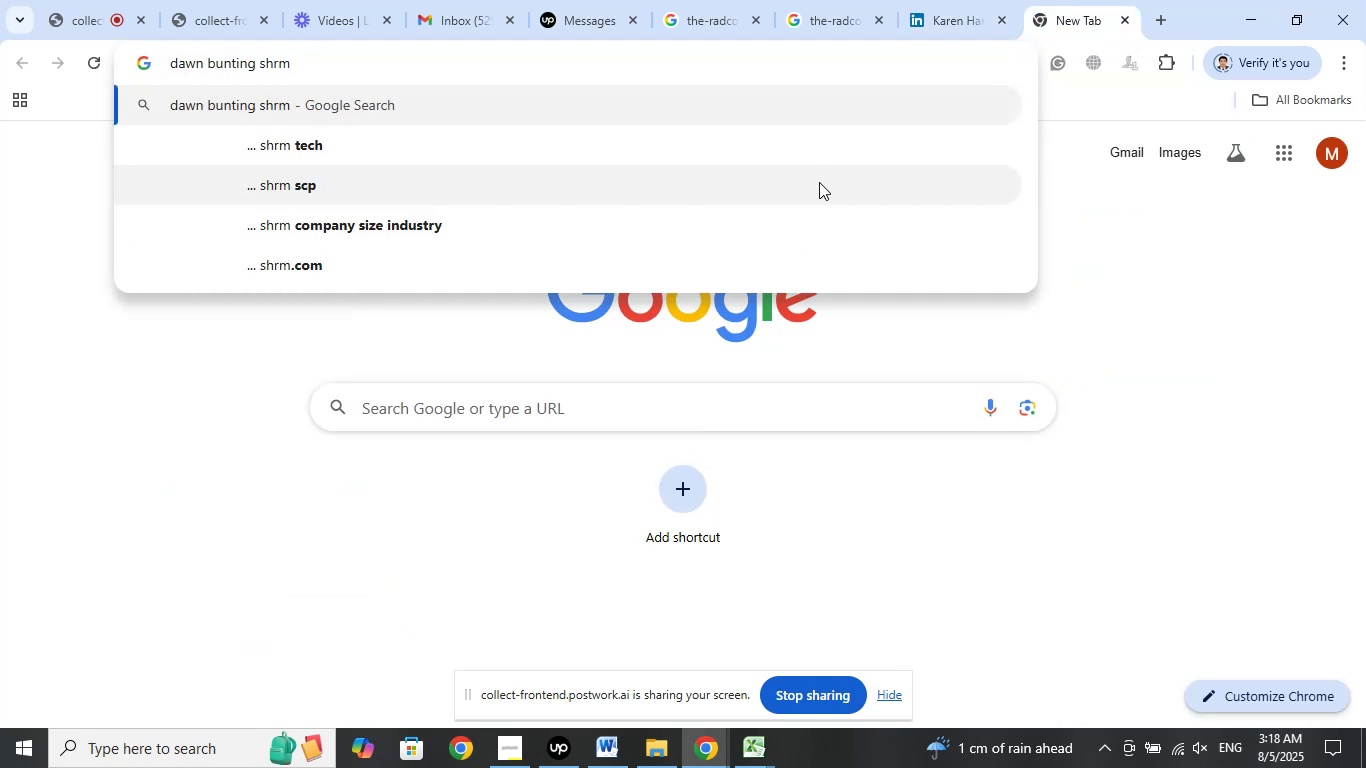 
mouse_move([976, 21])
 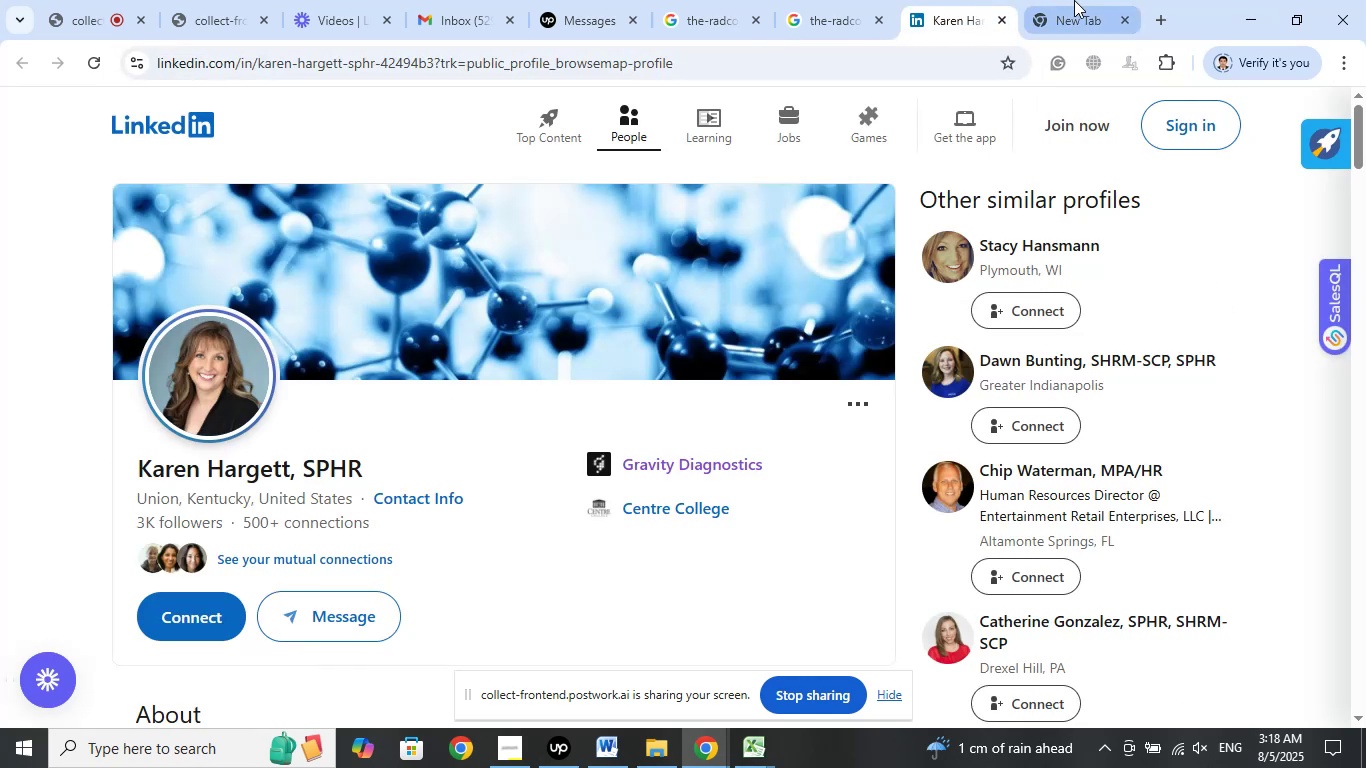 
left_click([1076, 0])
 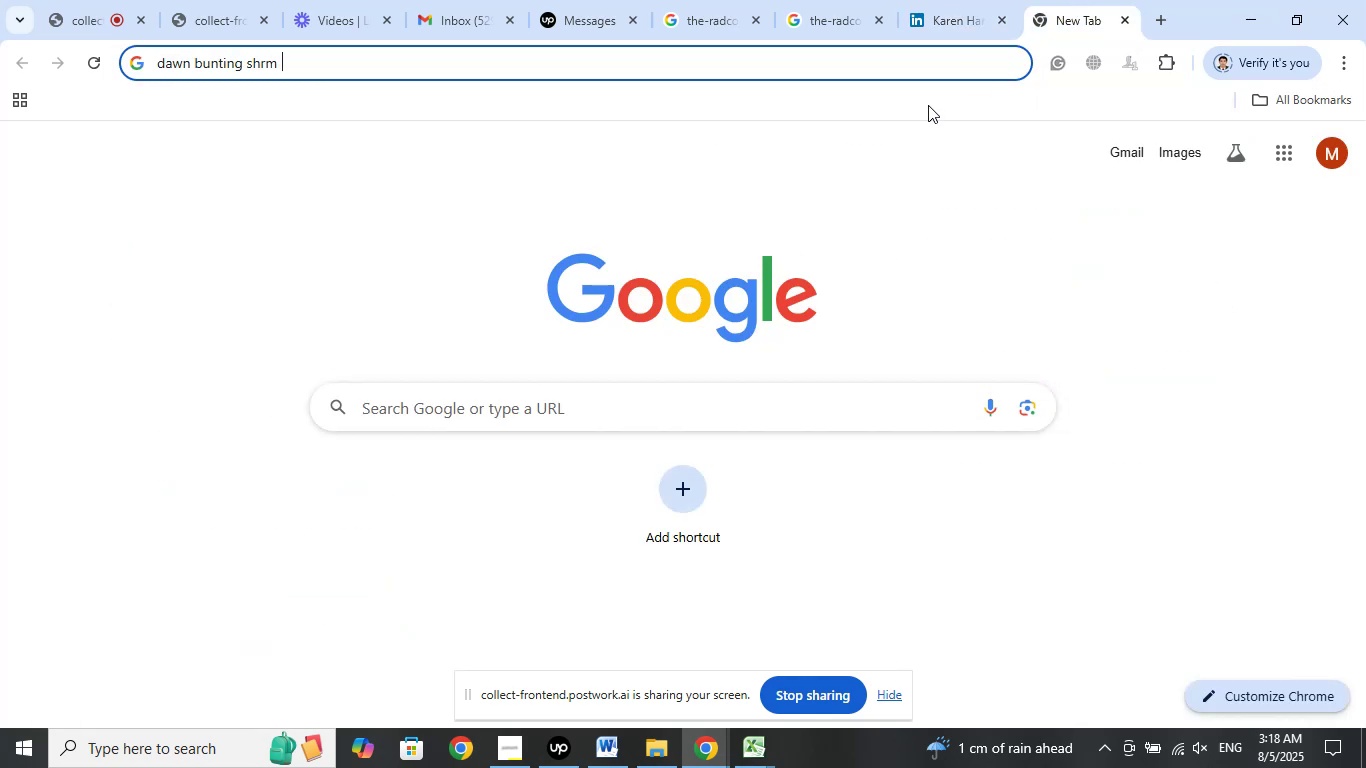 
type(scp )
 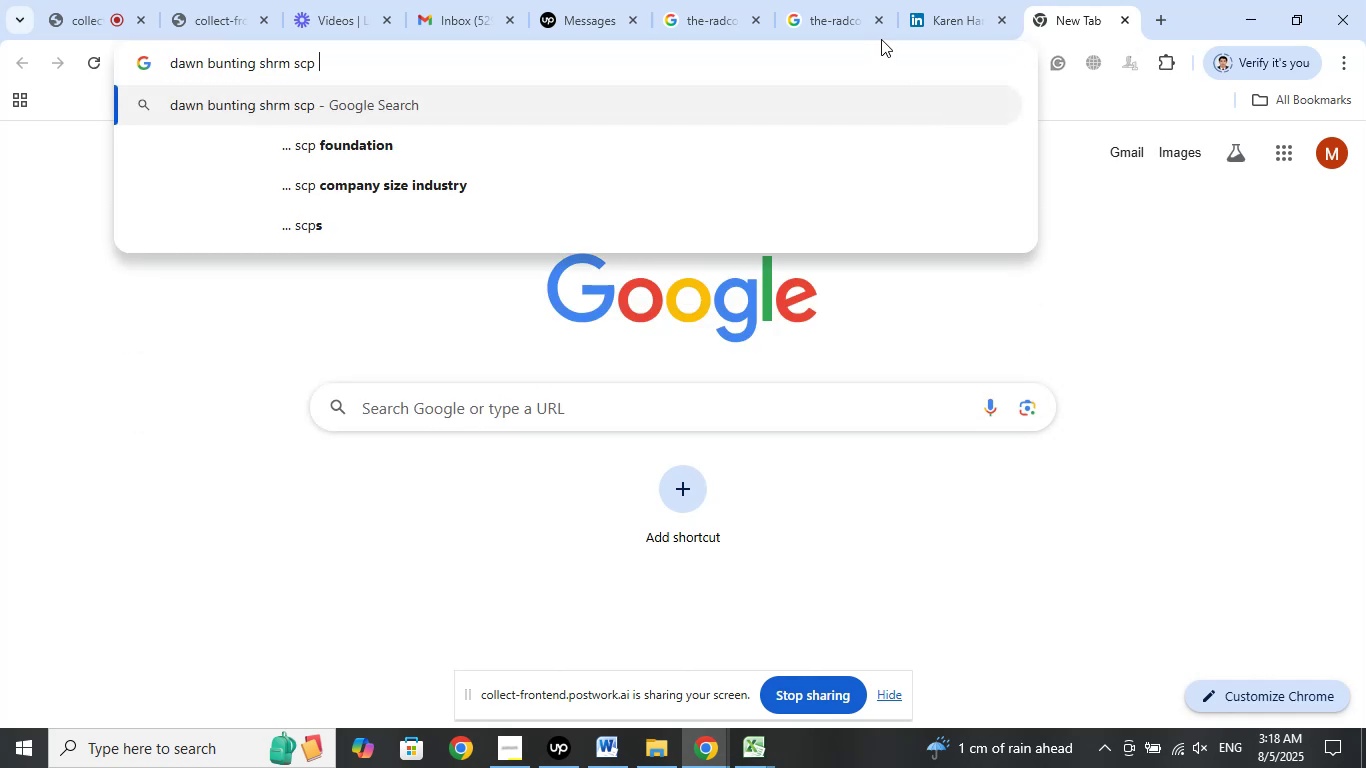 
left_click([956, 0])
 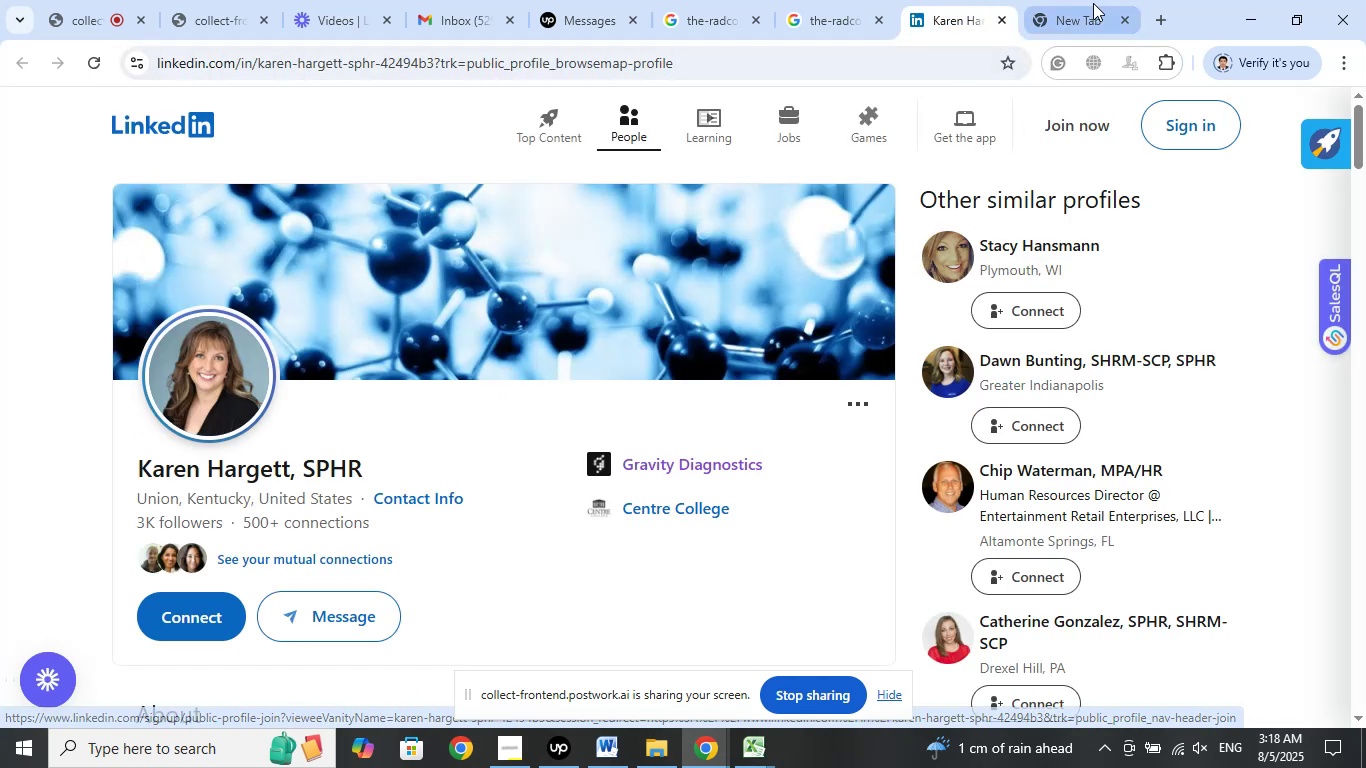 
type(sphr)
 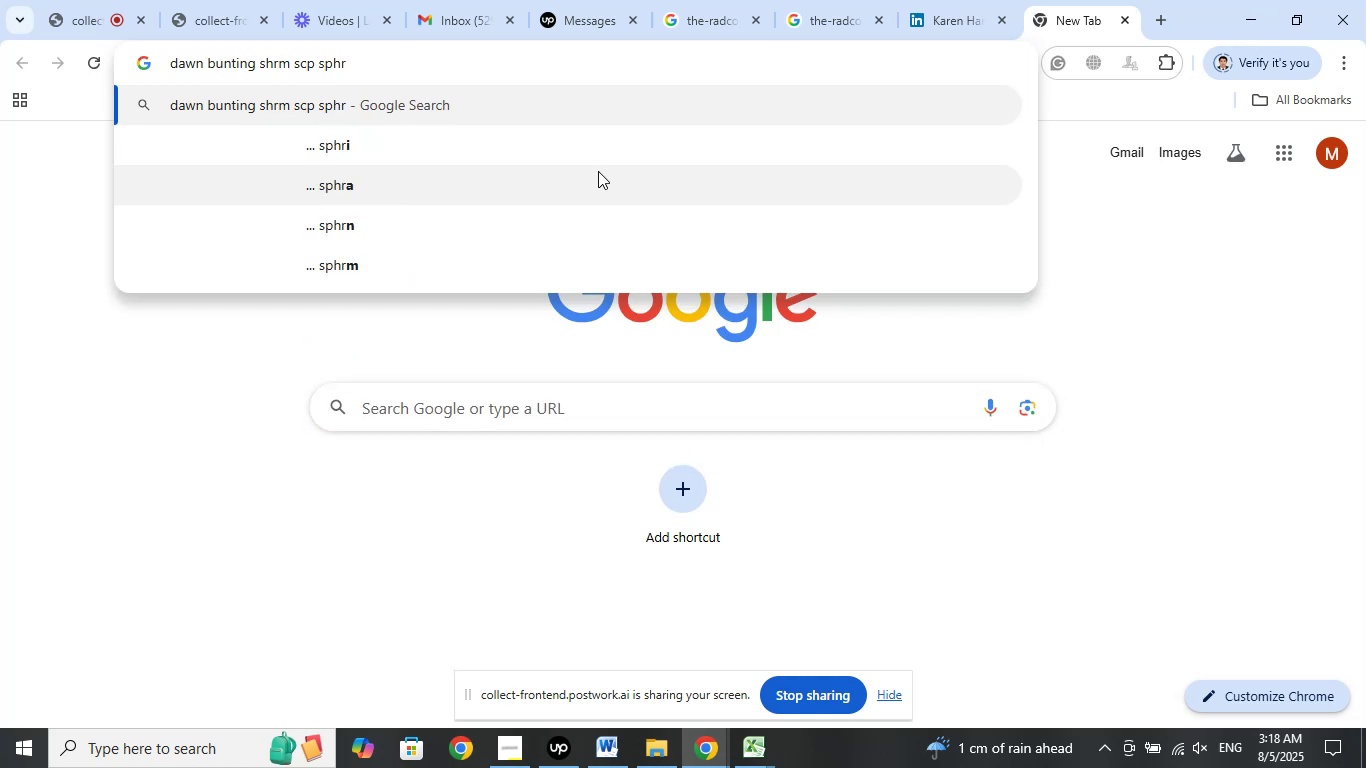 
key(Enter)
 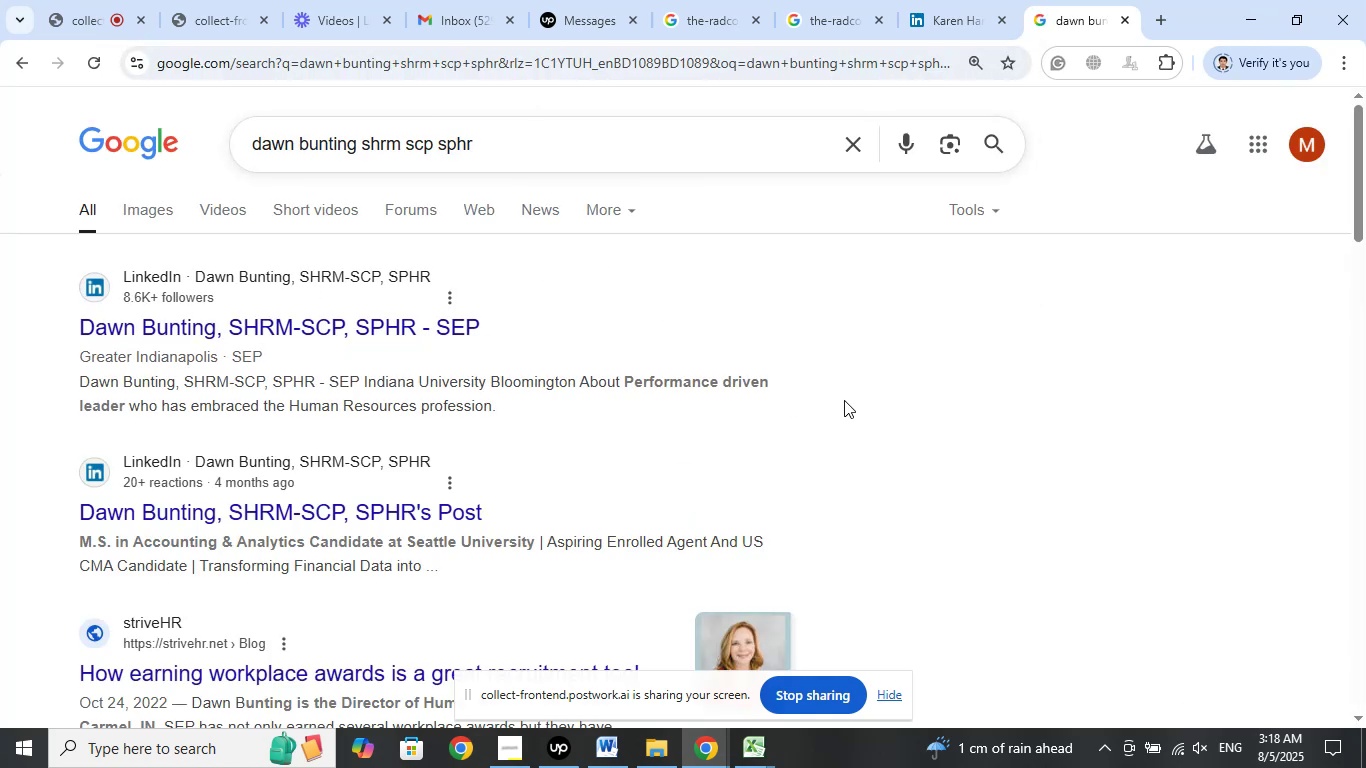 
wait(9.21)
 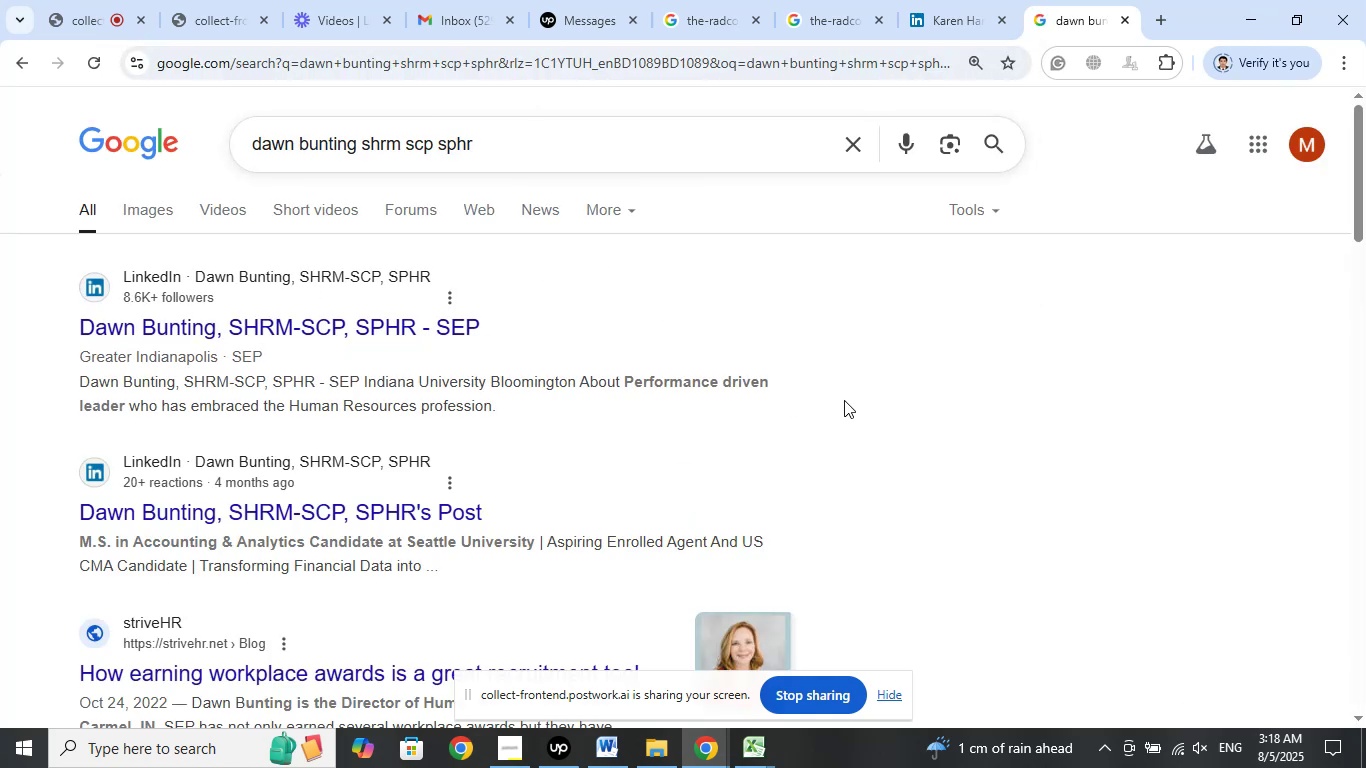 
scroll: coordinate [917, 372], scroll_direction: down, amount: 3.0
 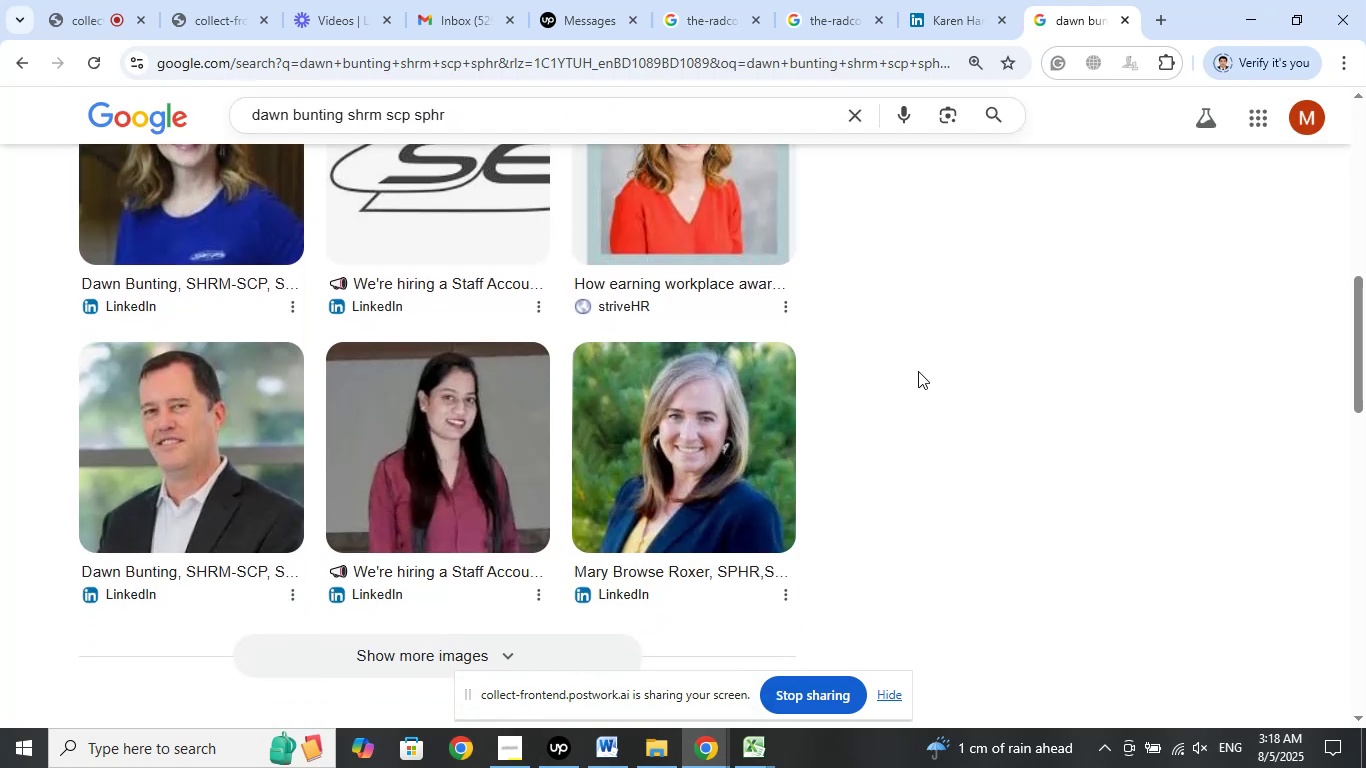 
scroll: coordinate [918, 371], scroll_direction: up, amount: 7.0
 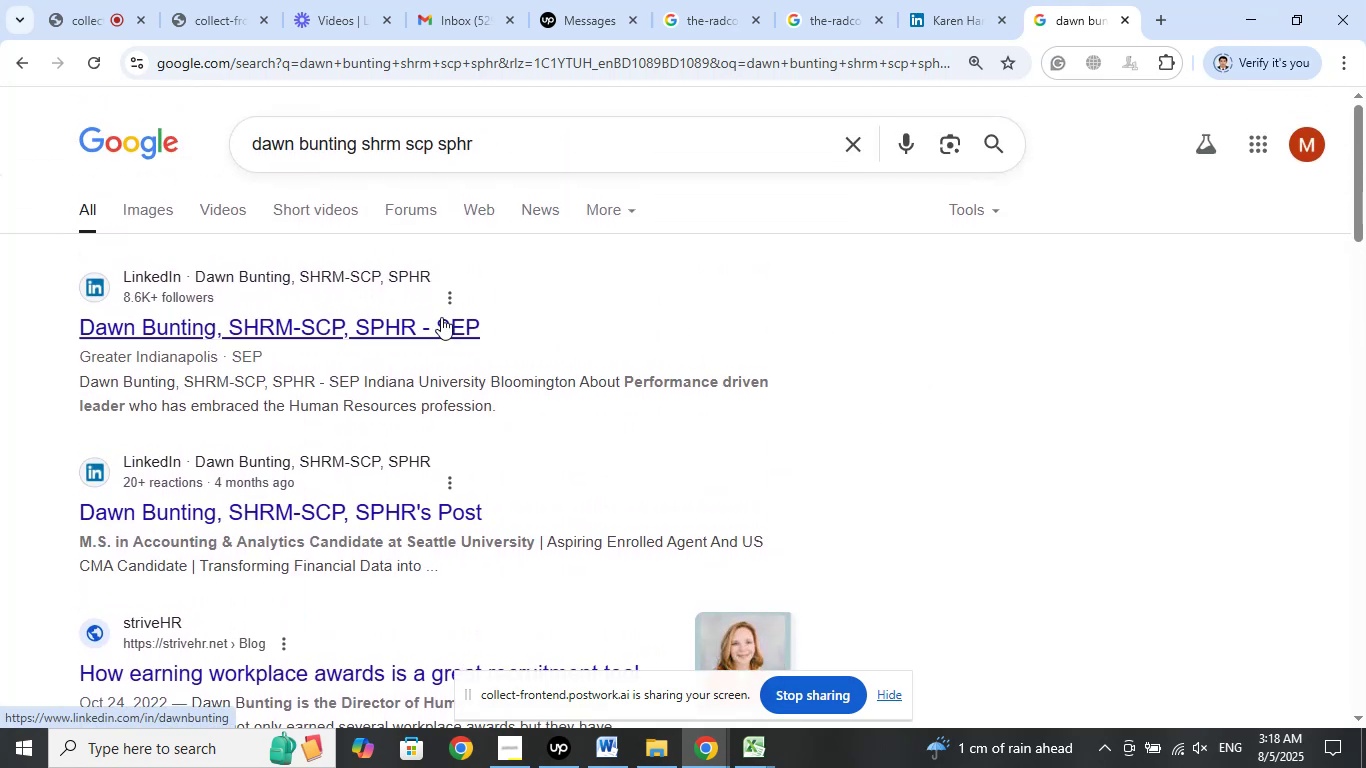 
right_click([441, 317])
 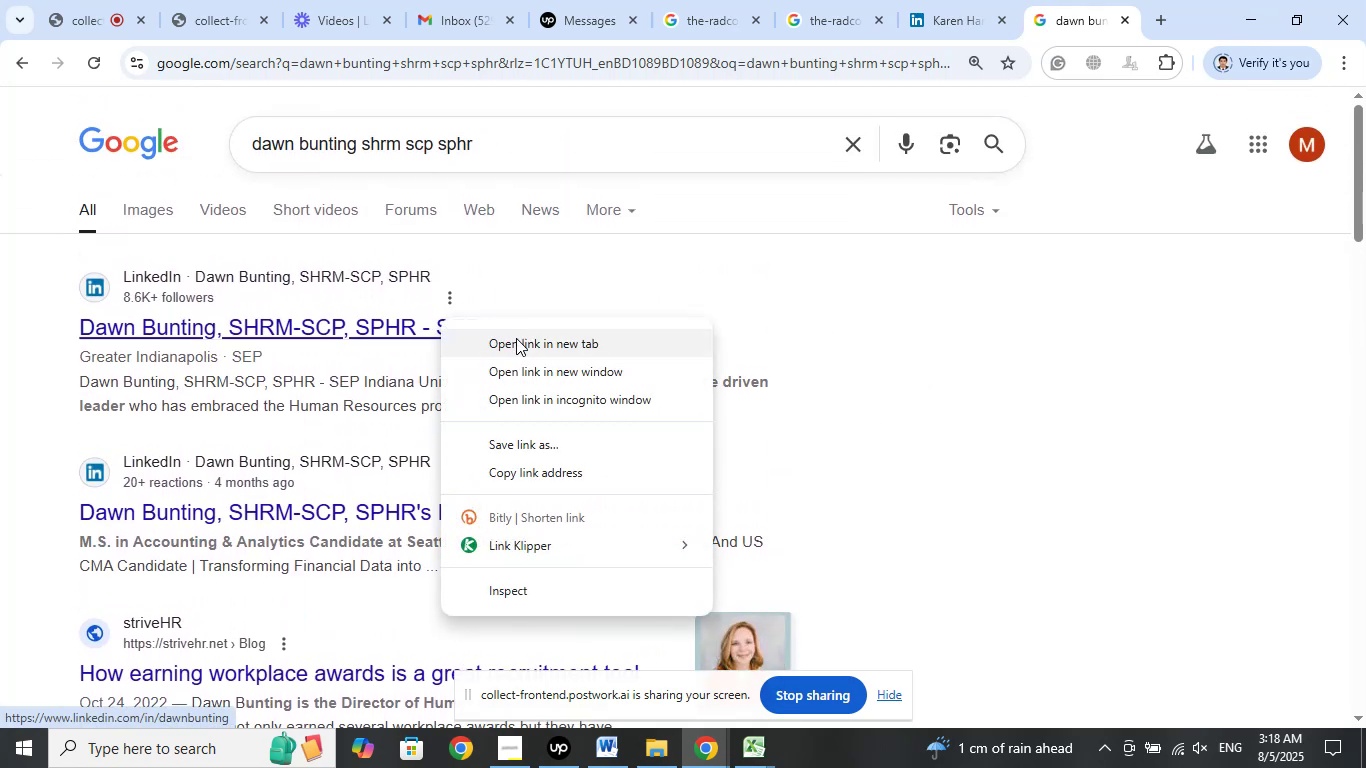 
left_click([516, 338])
 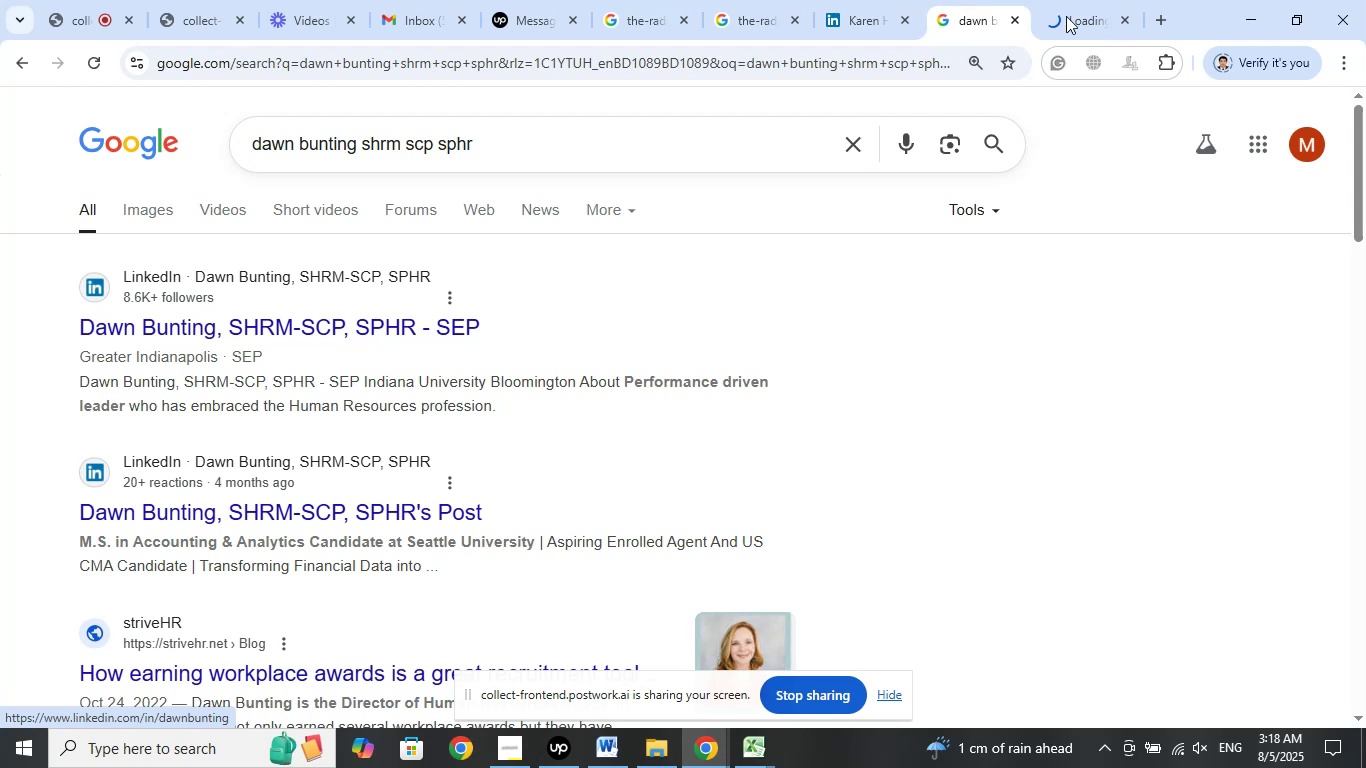 
left_click([1066, 15])
 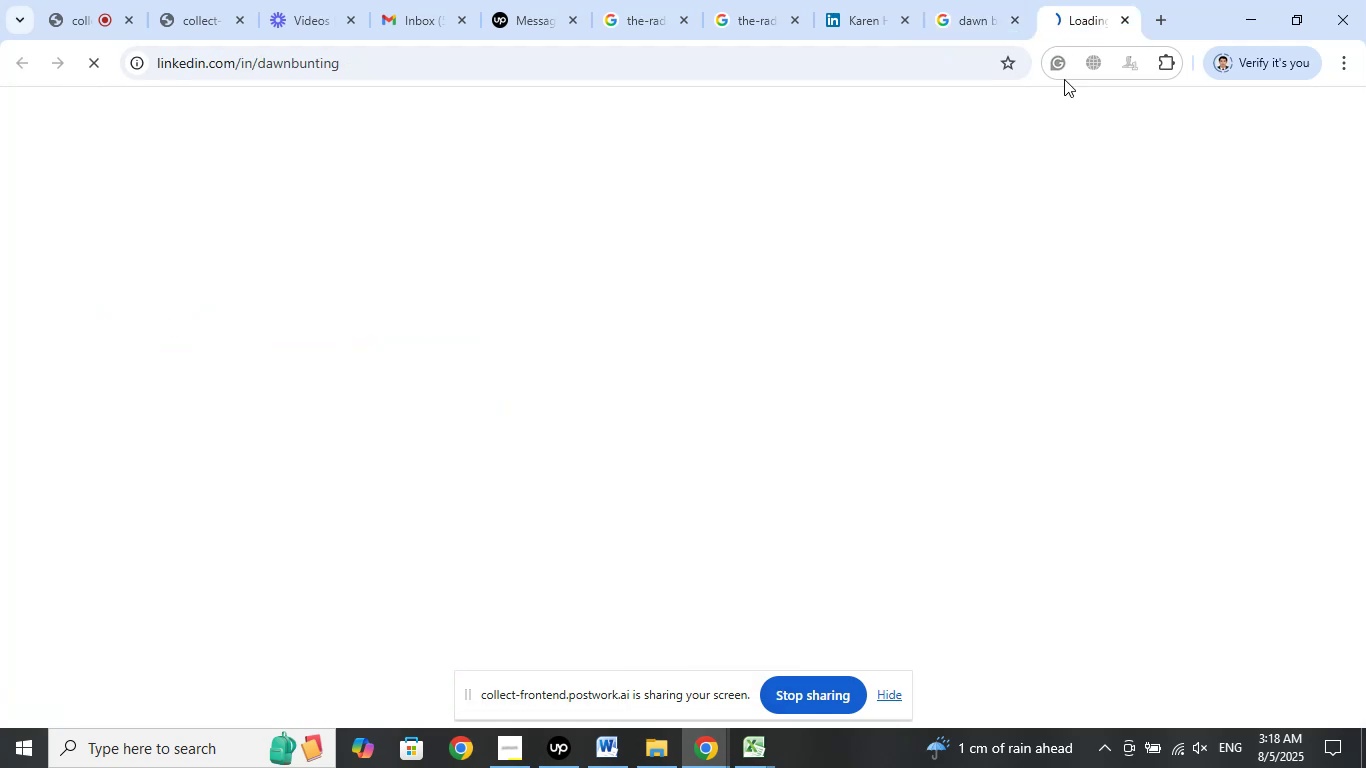 
mouse_move([968, 195])
 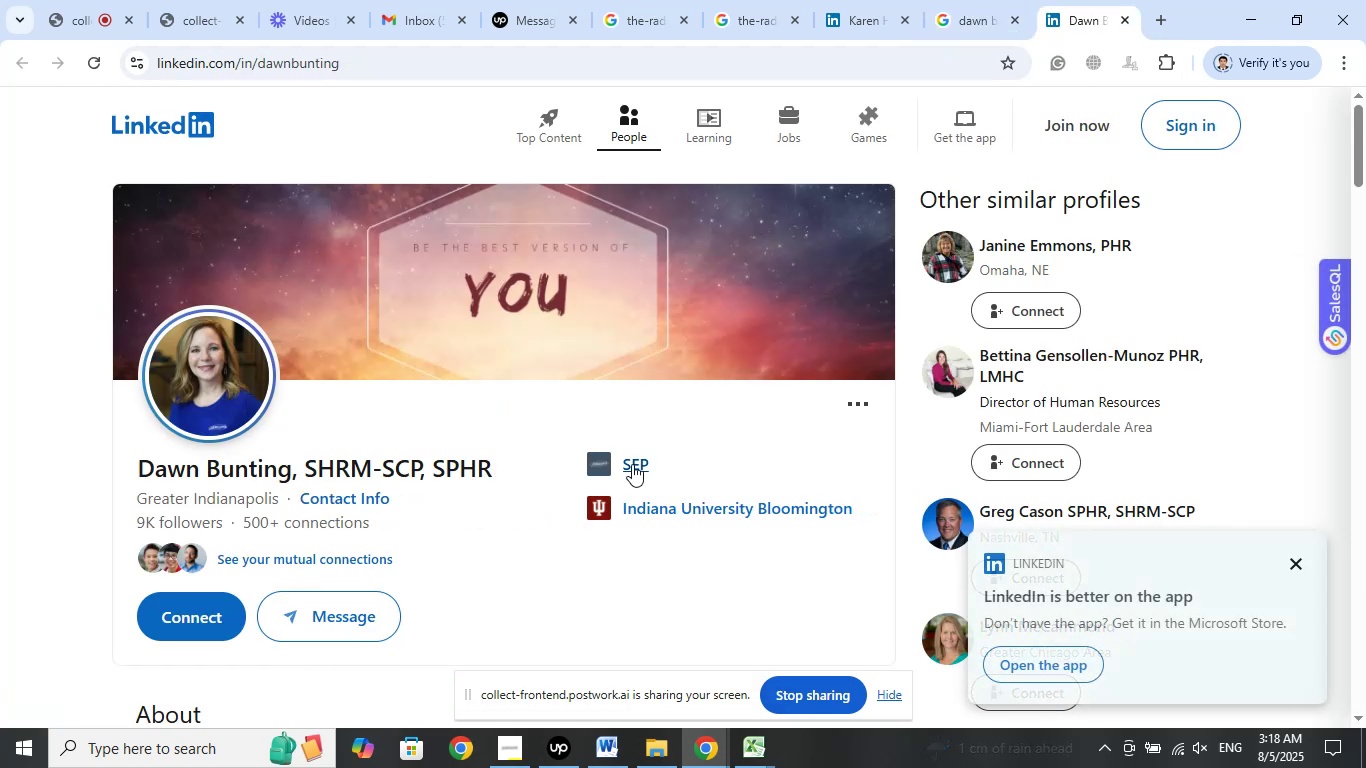 
right_click([632, 464])
 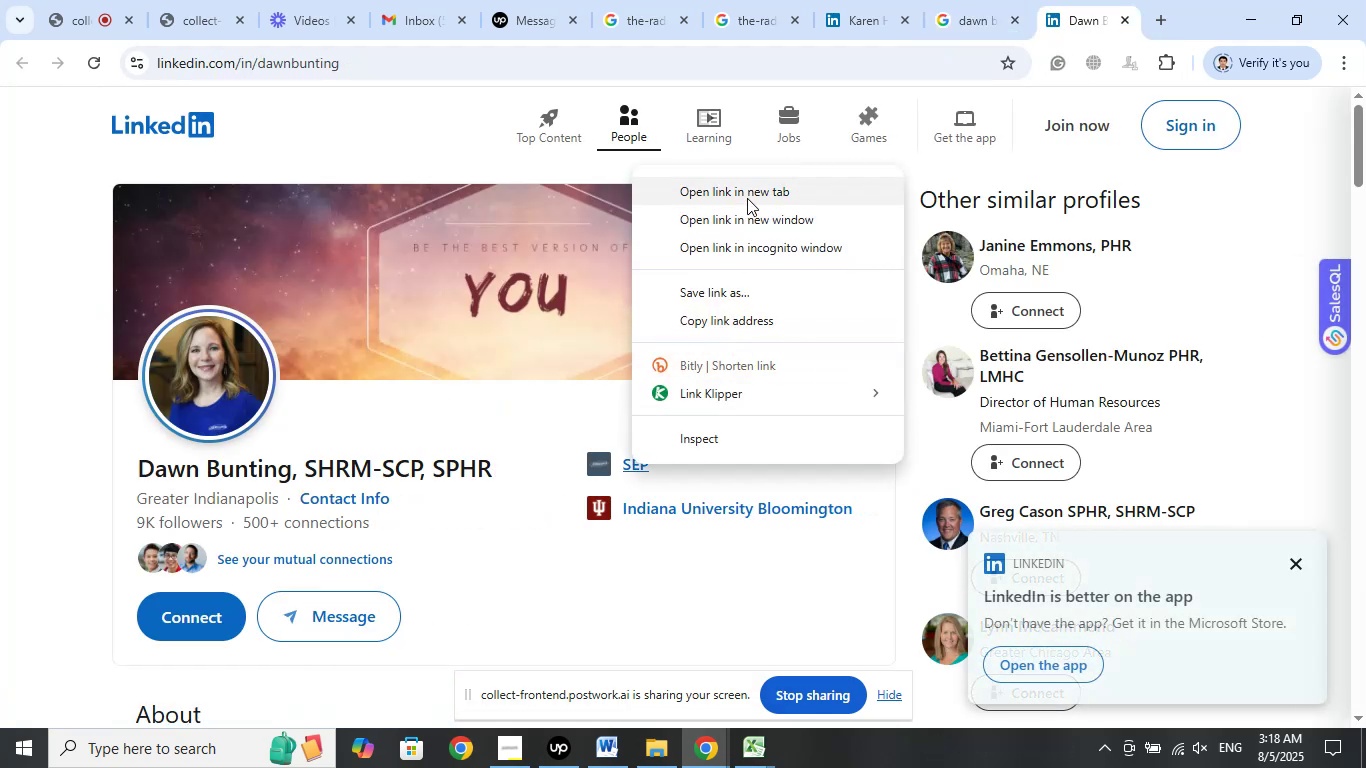 
left_click([747, 197])
 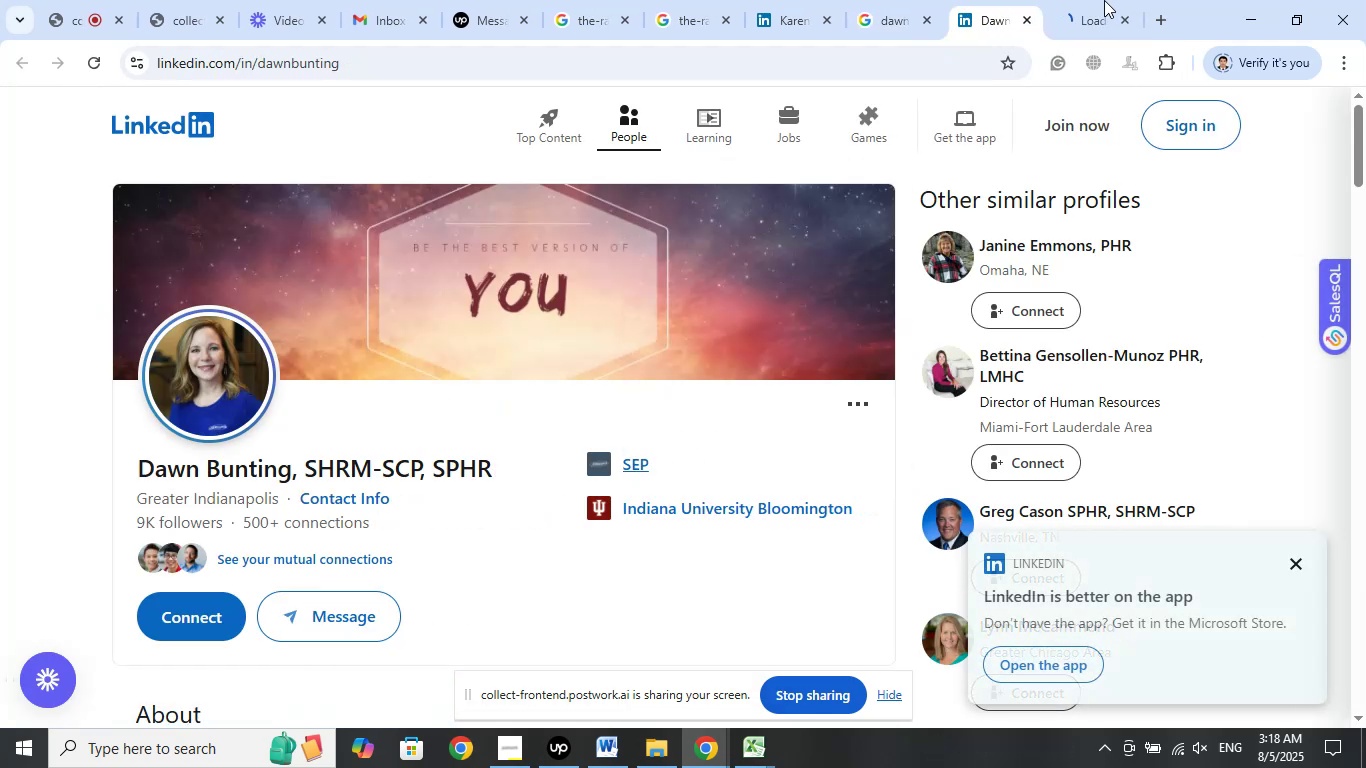 
mouse_move([1004, 235])
 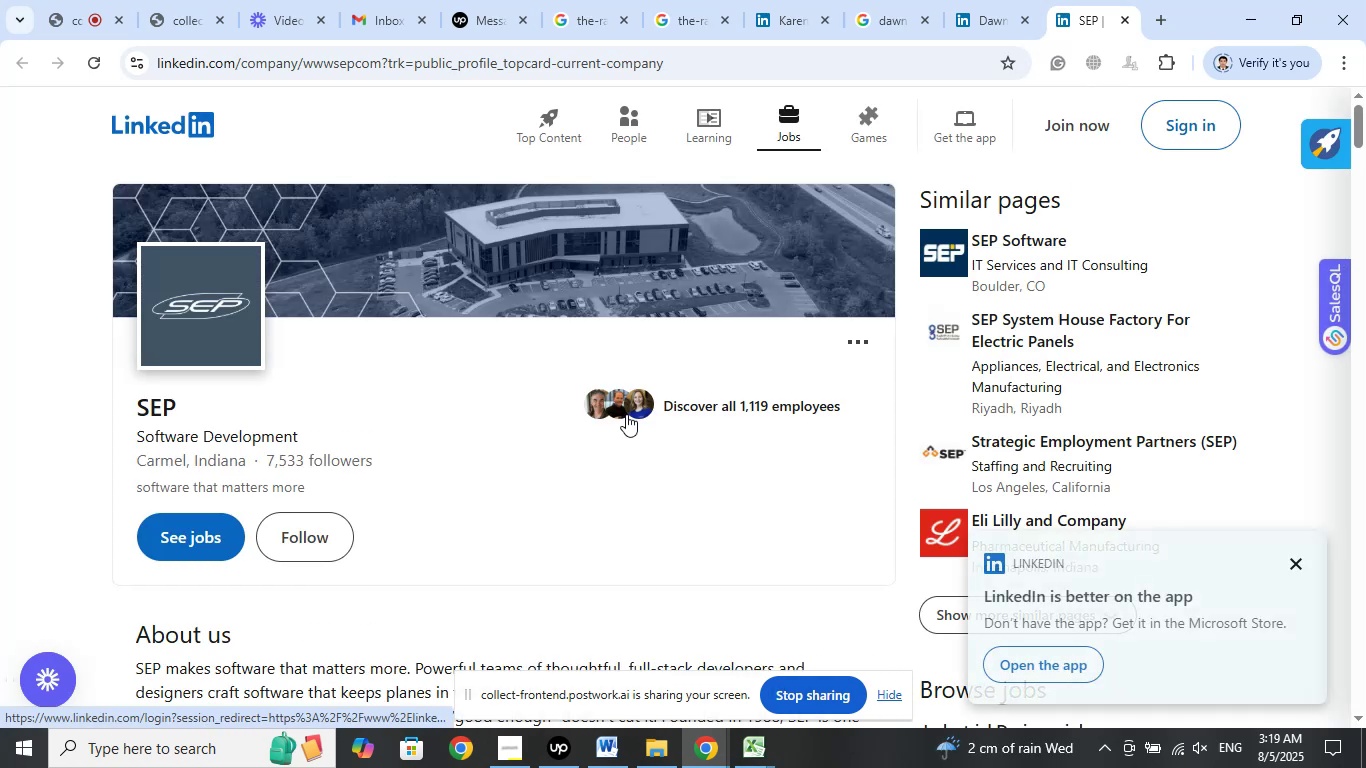 
scroll: coordinate [513, 444], scroll_direction: down, amount: 5.0
 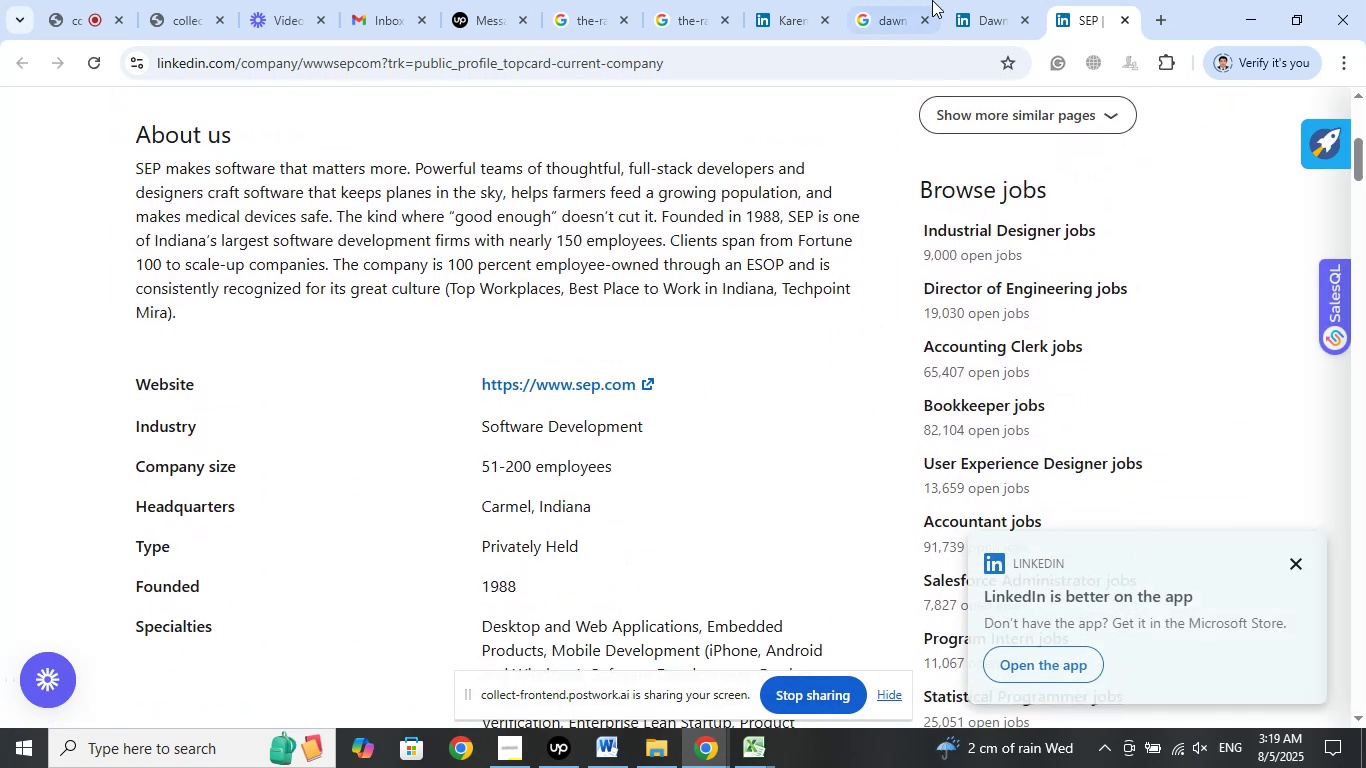 
left_click([986, 0])
 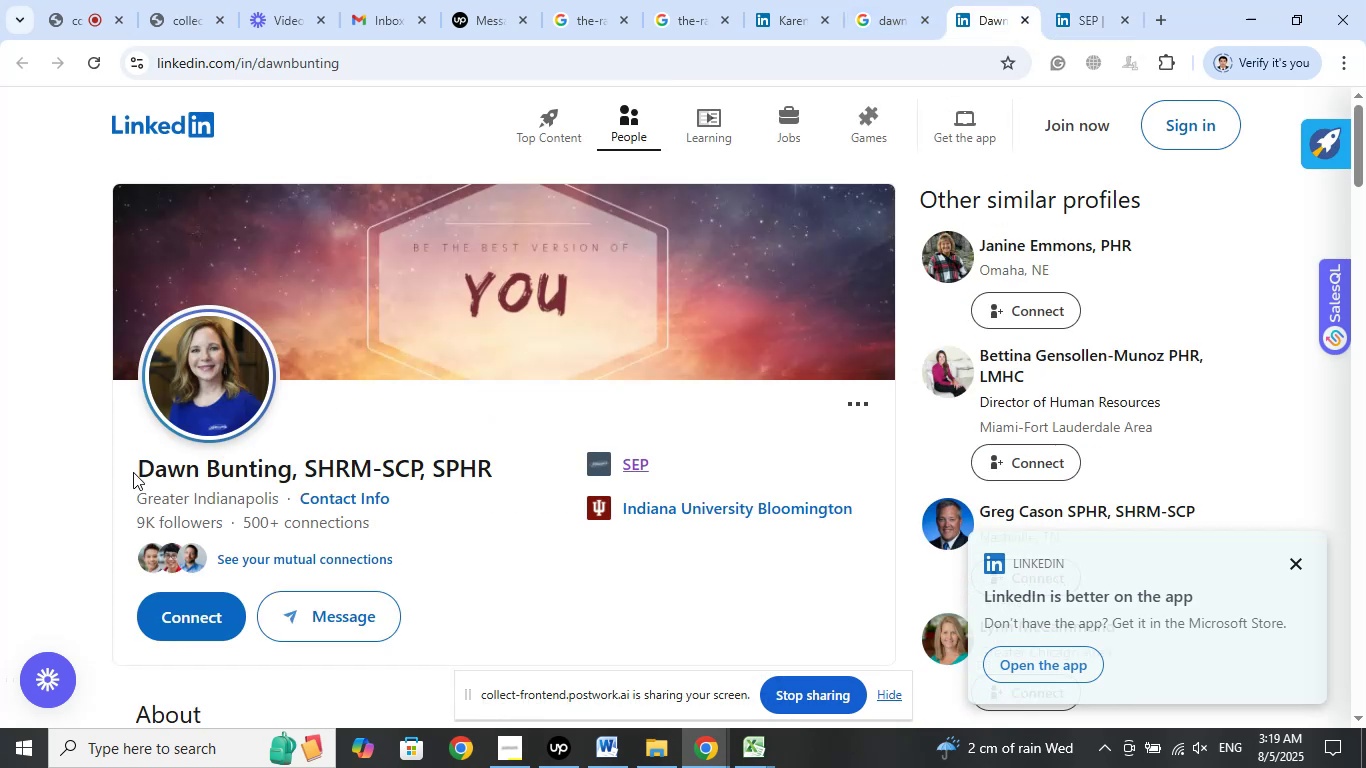 
left_click_drag(start_coordinate=[131, 463], to_coordinate=[289, 476])
 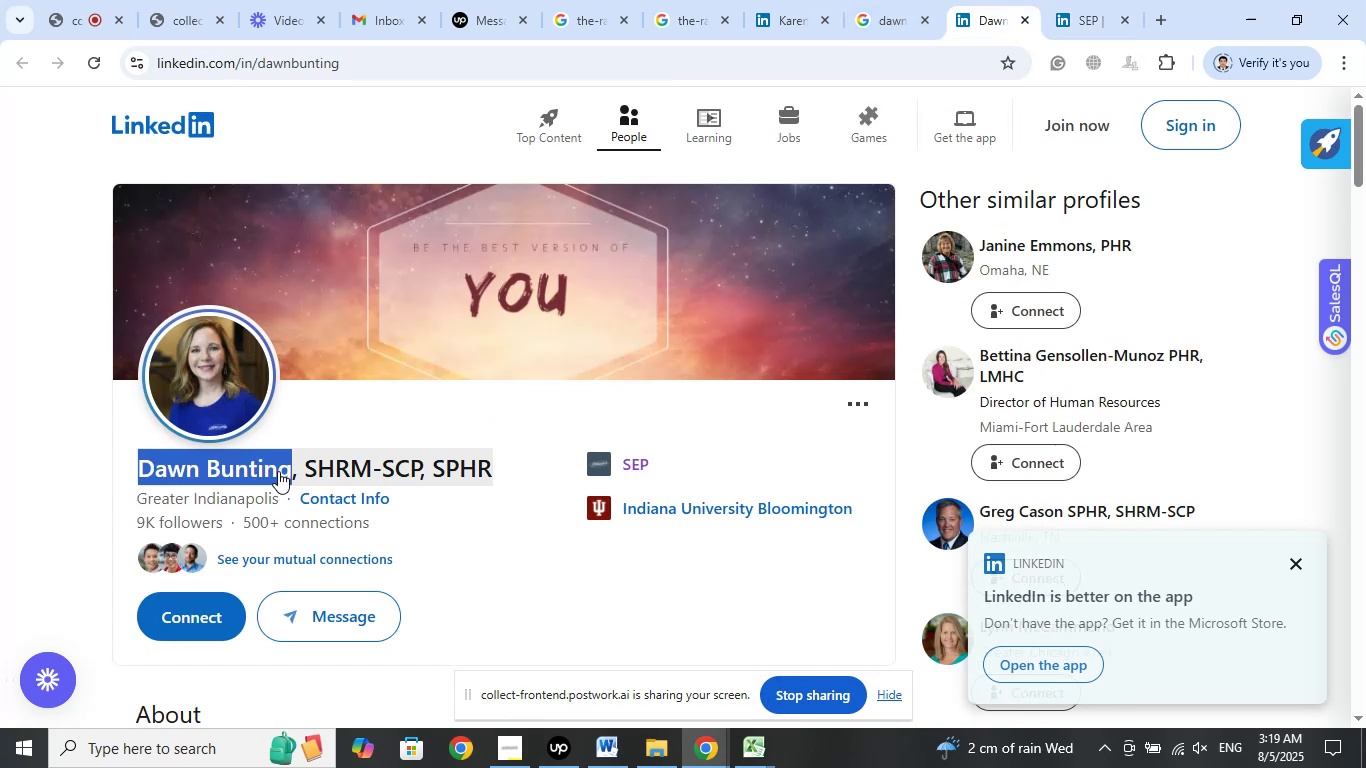 
right_click([278, 471])
 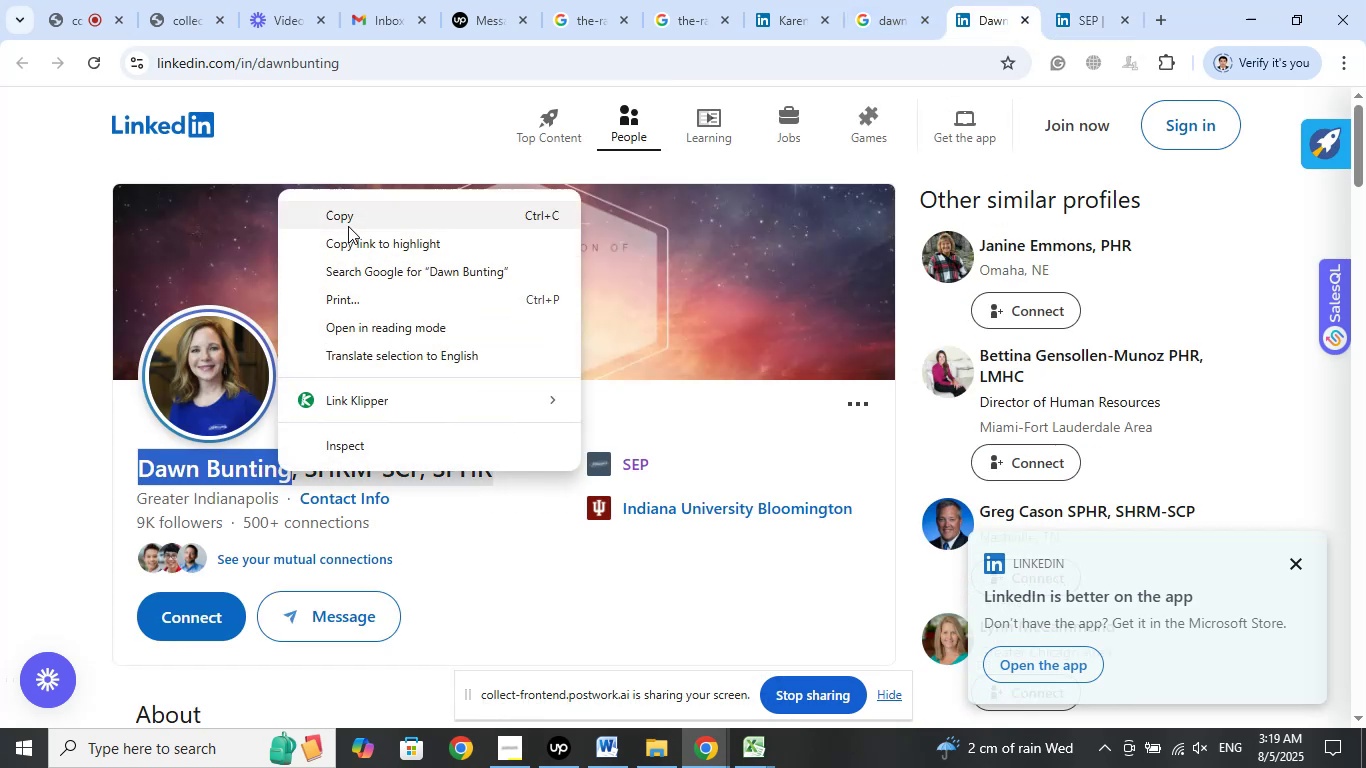 
left_click([348, 220])
 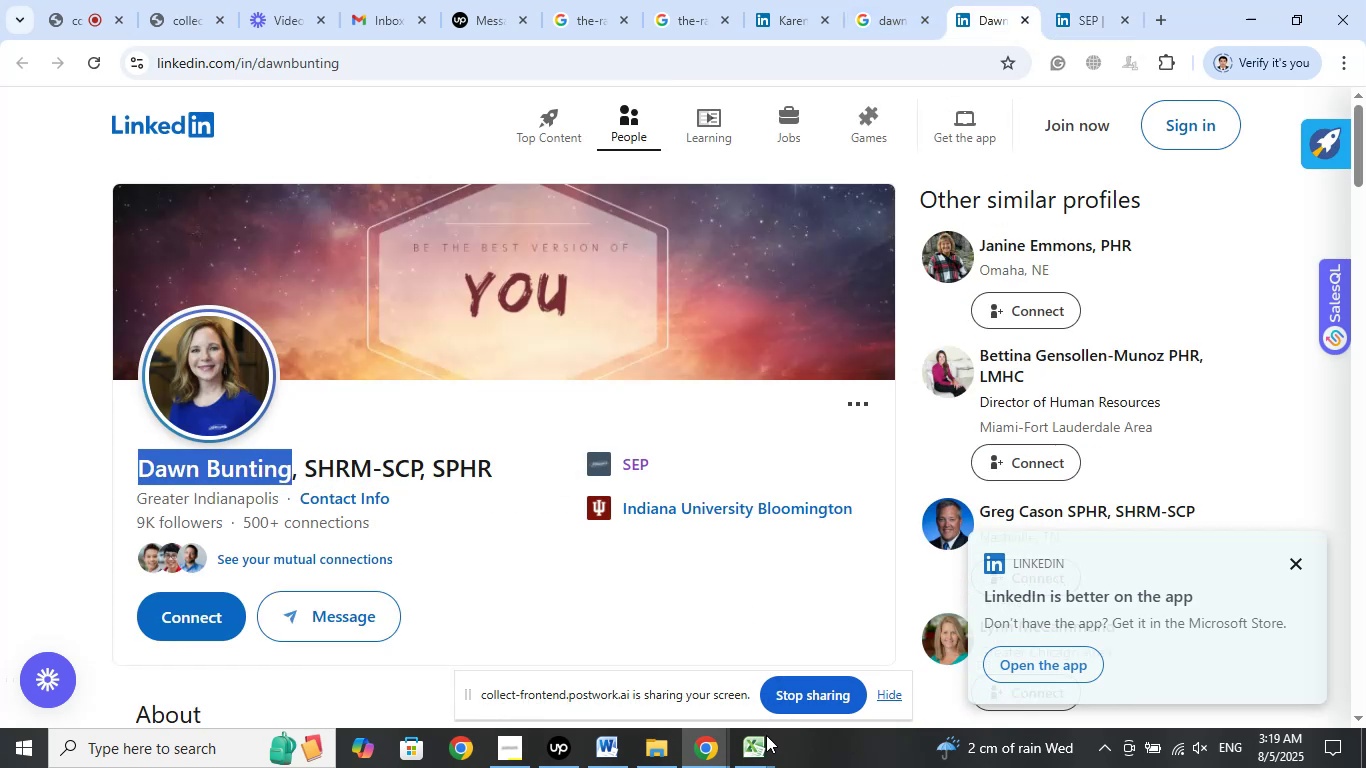 
left_click([767, 742])
 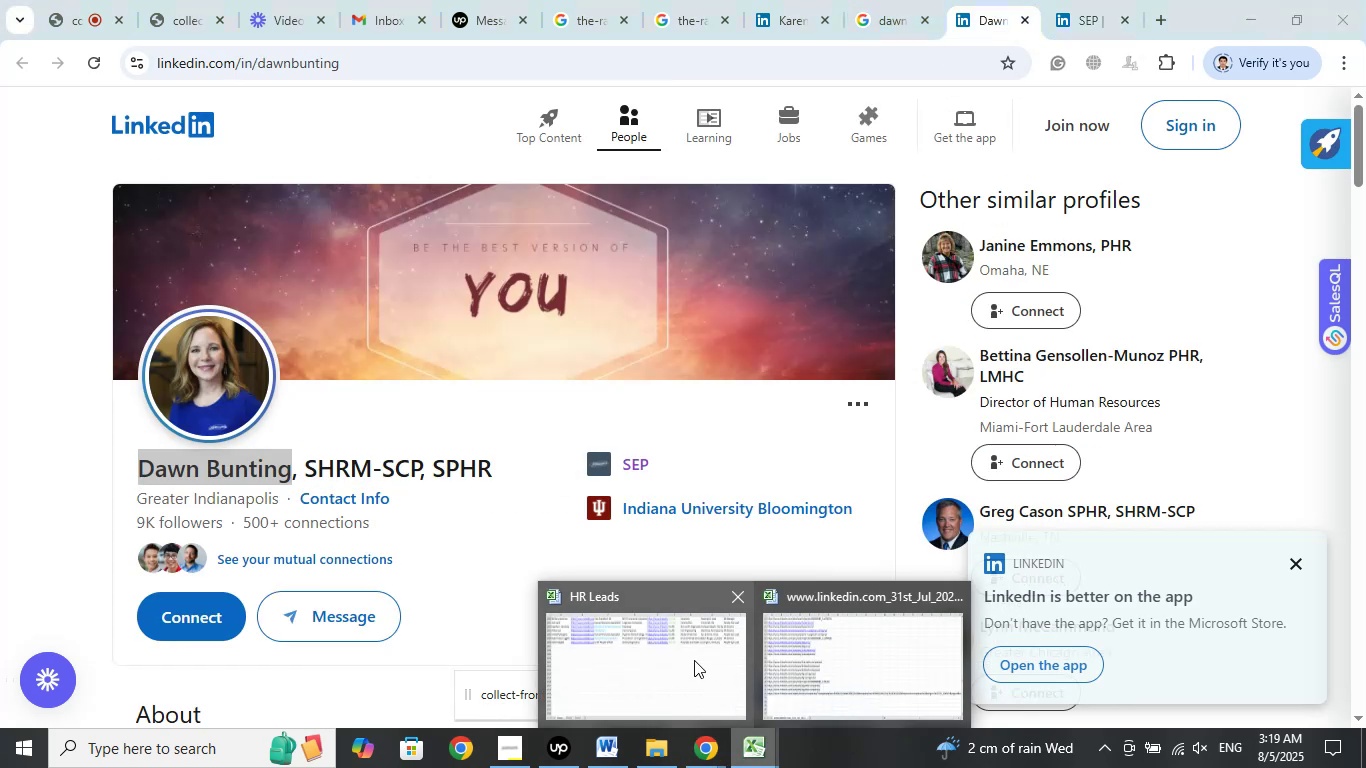 
left_click([694, 660])
 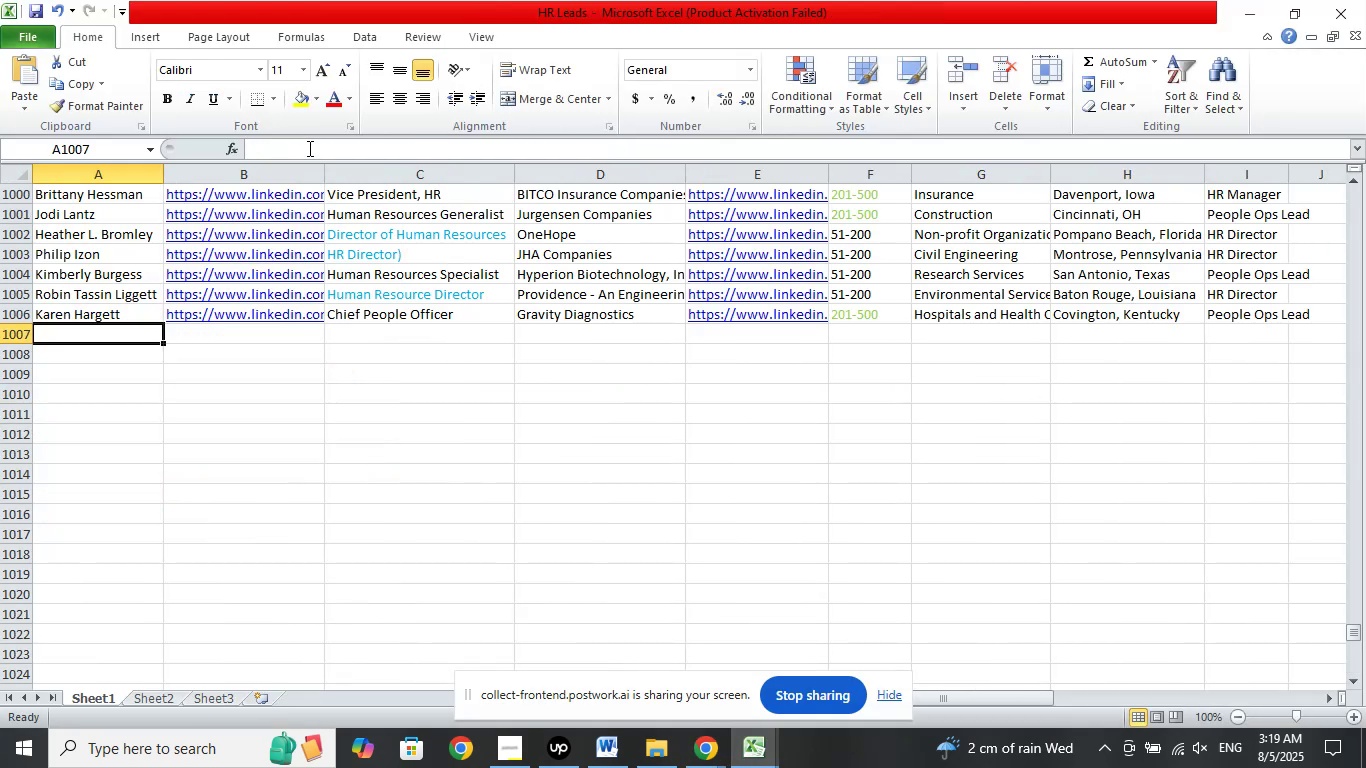 
left_click([310, 143])
 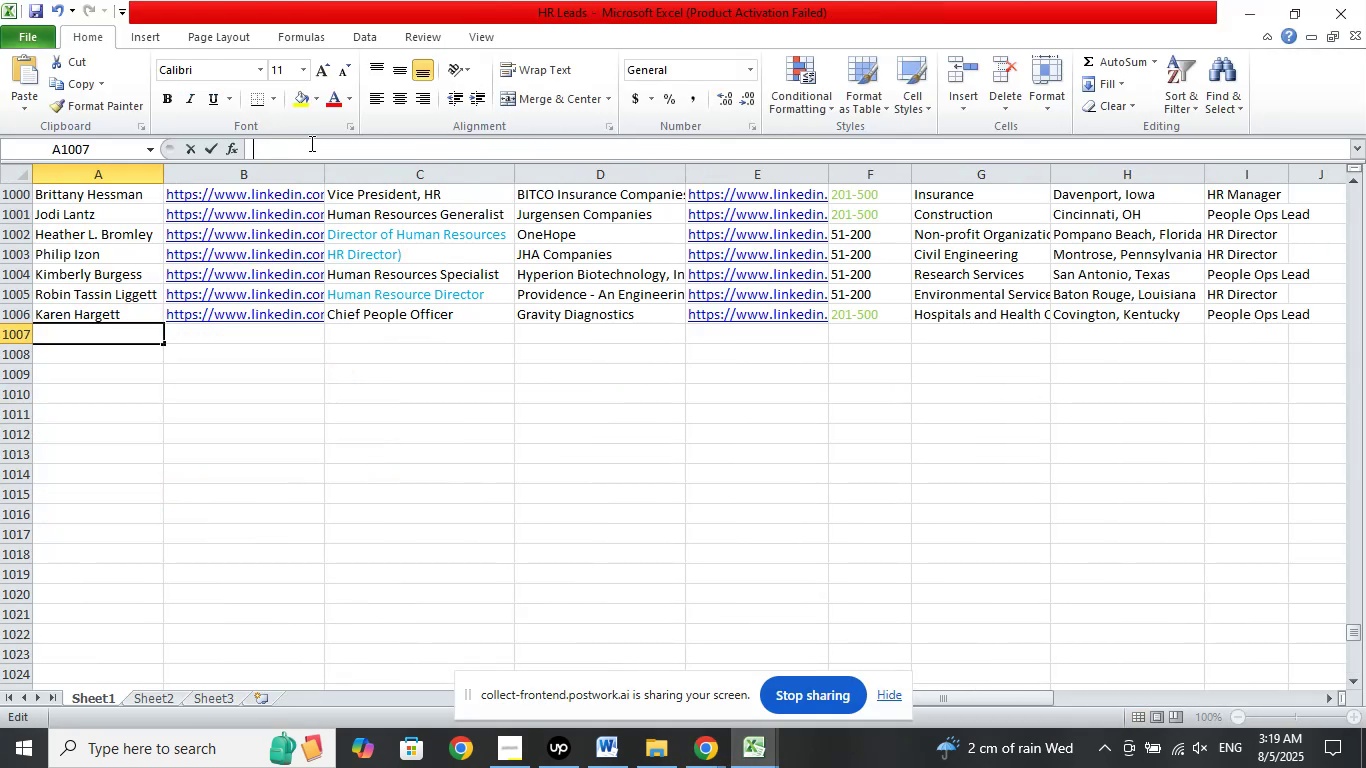 
right_click([310, 143])
 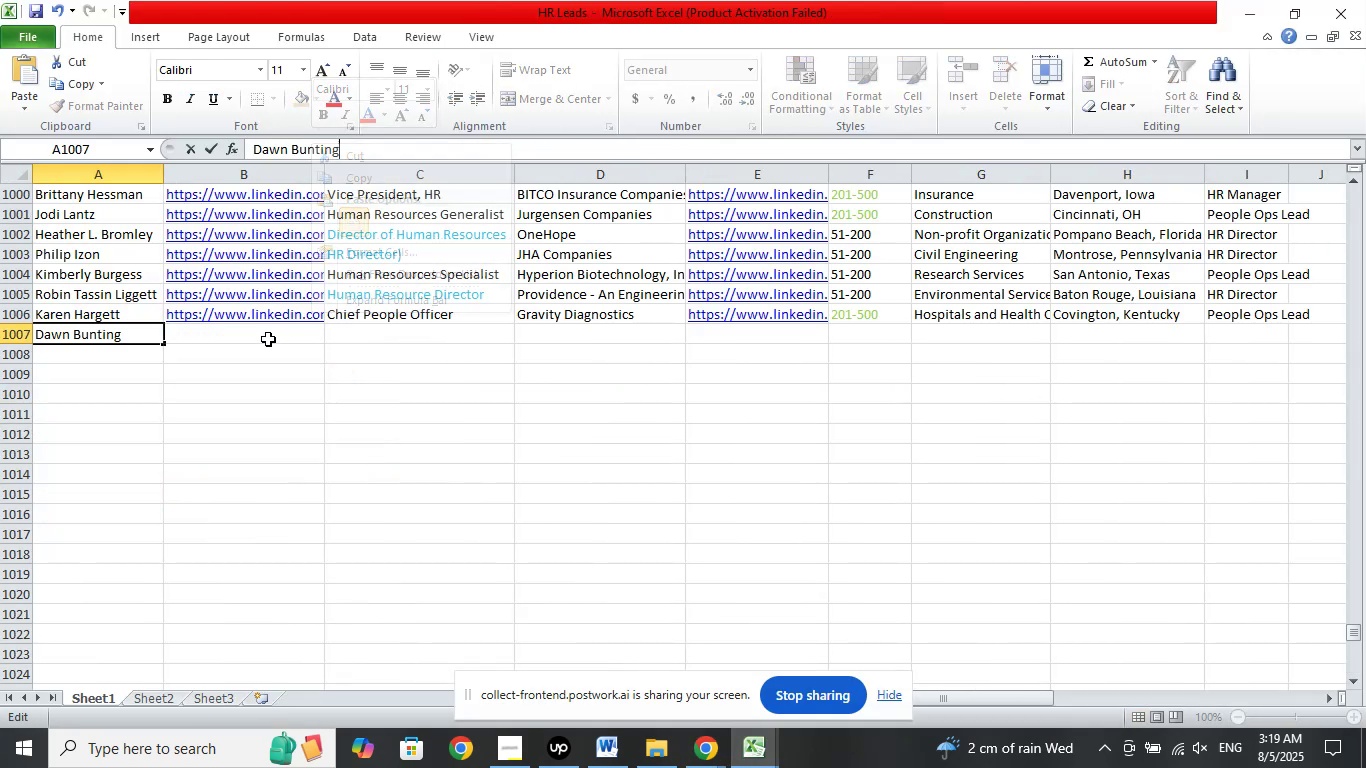 
left_click([265, 339])
 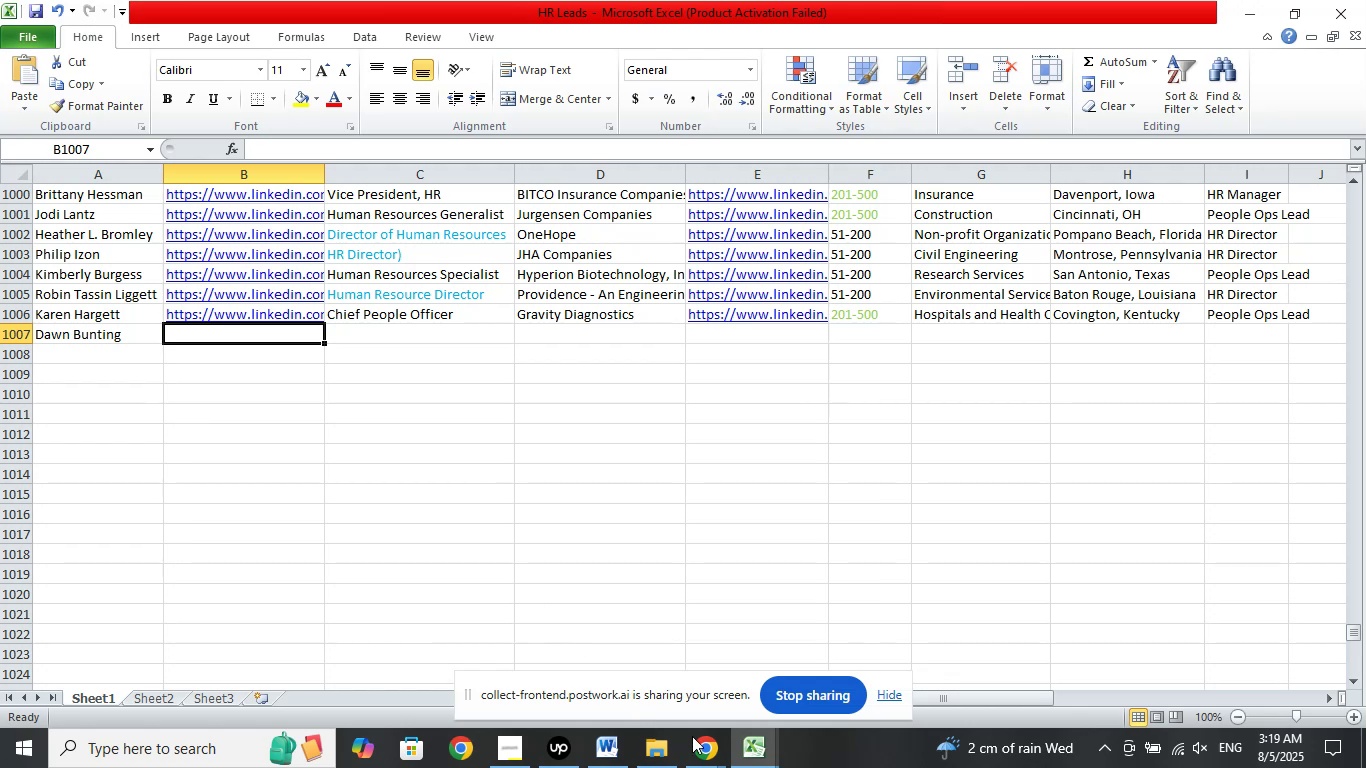 
left_click([700, 757])
 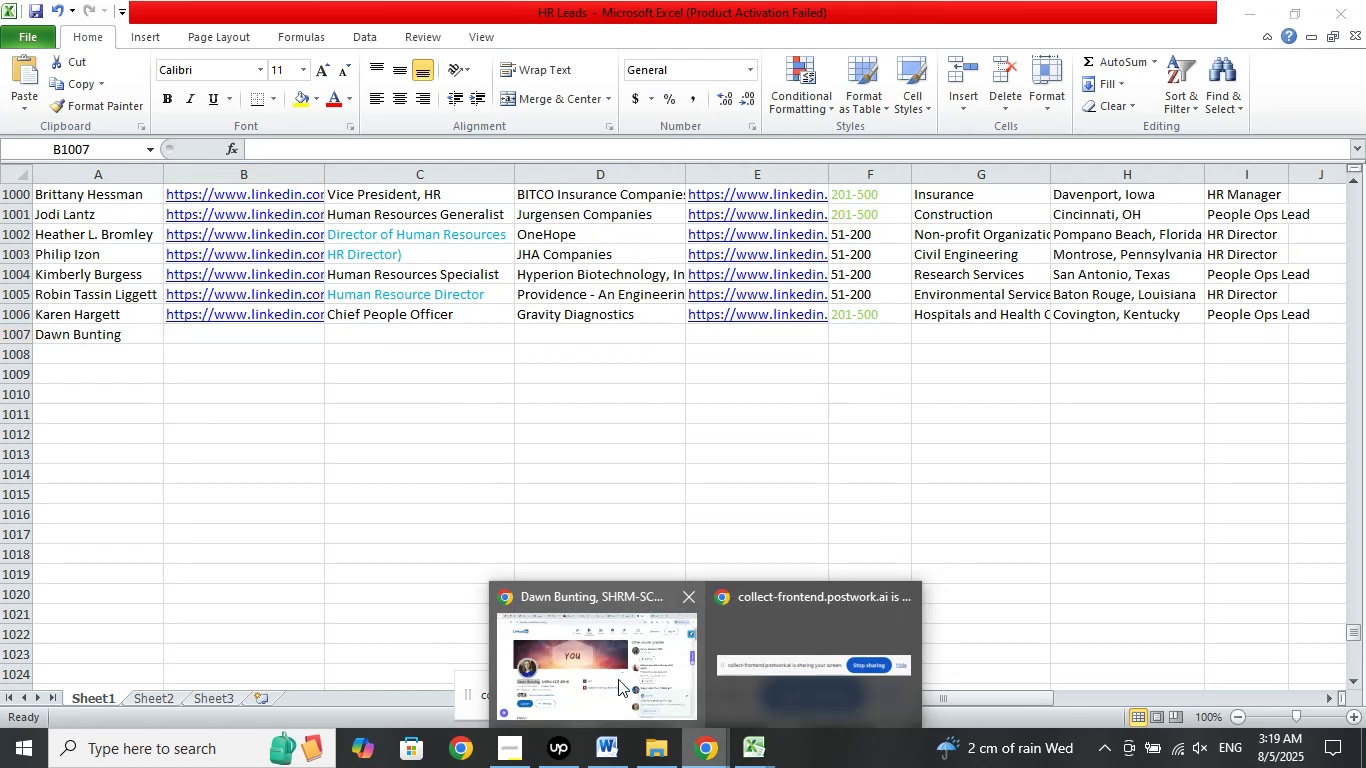 
left_click([614, 677])
 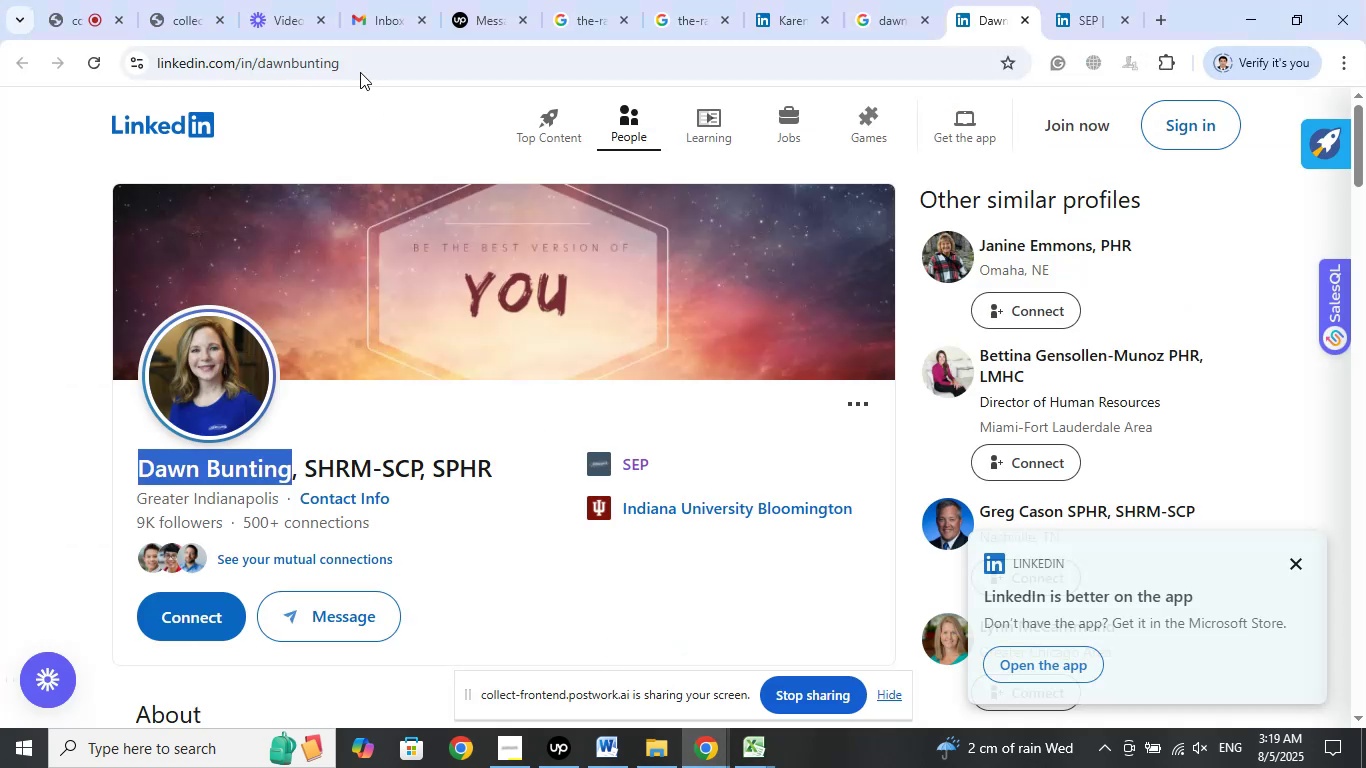 
left_click([351, 65])
 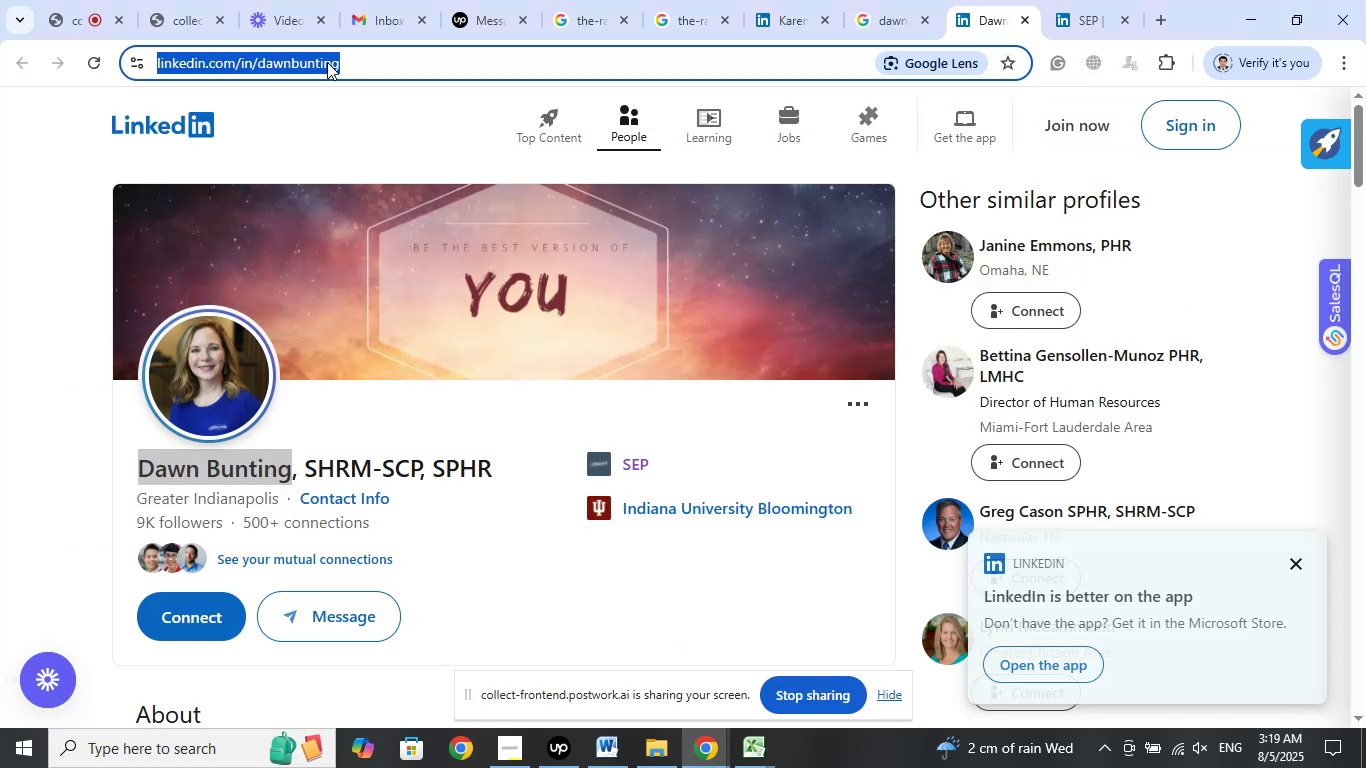 
right_click([327, 62])
 